 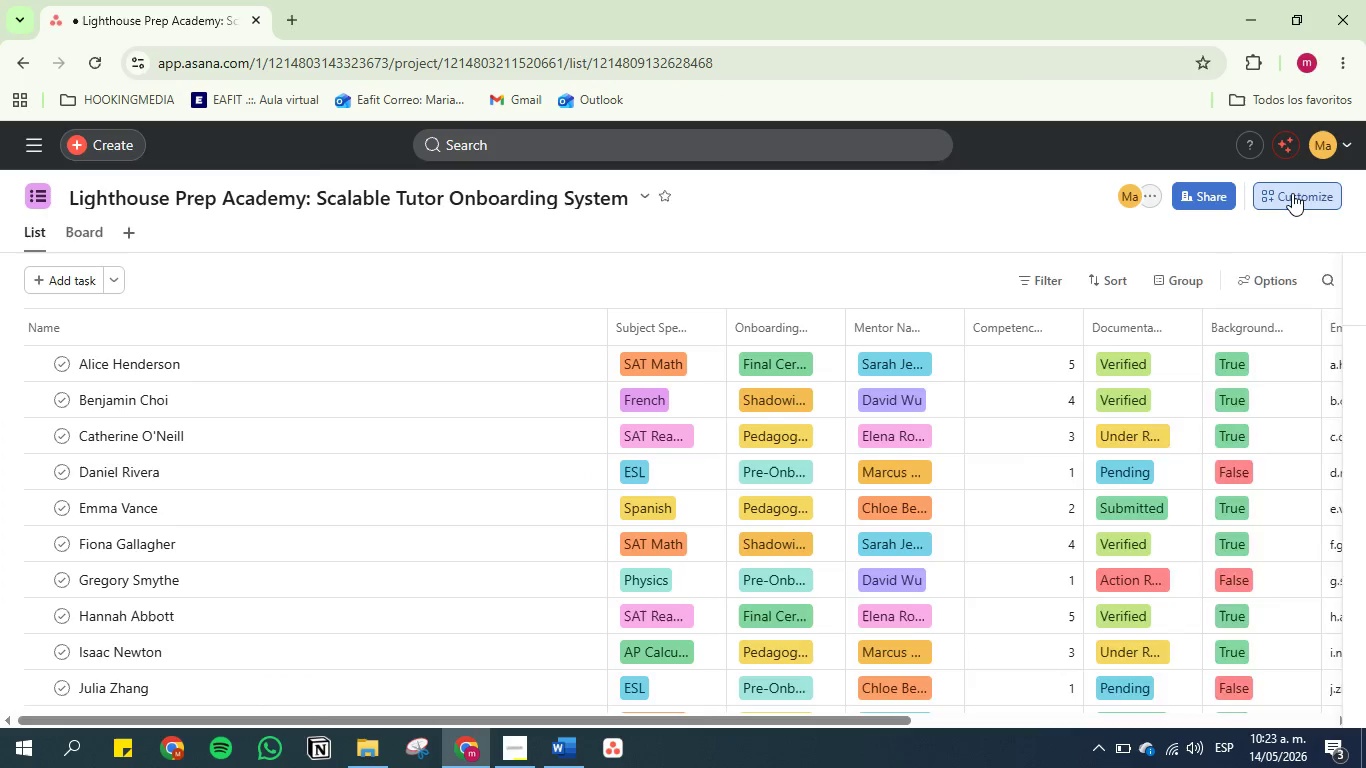 
left_click([1025, 458])
 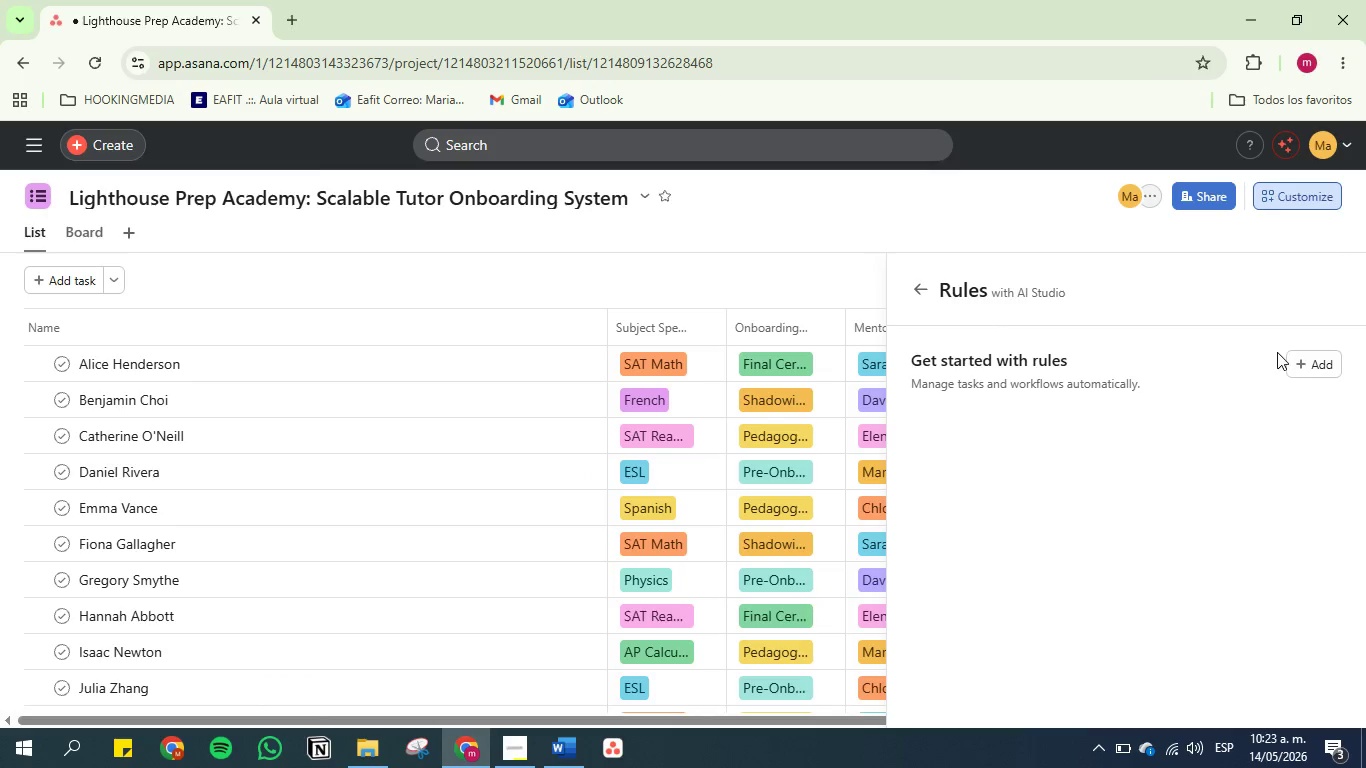 
left_click([1321, 355])
 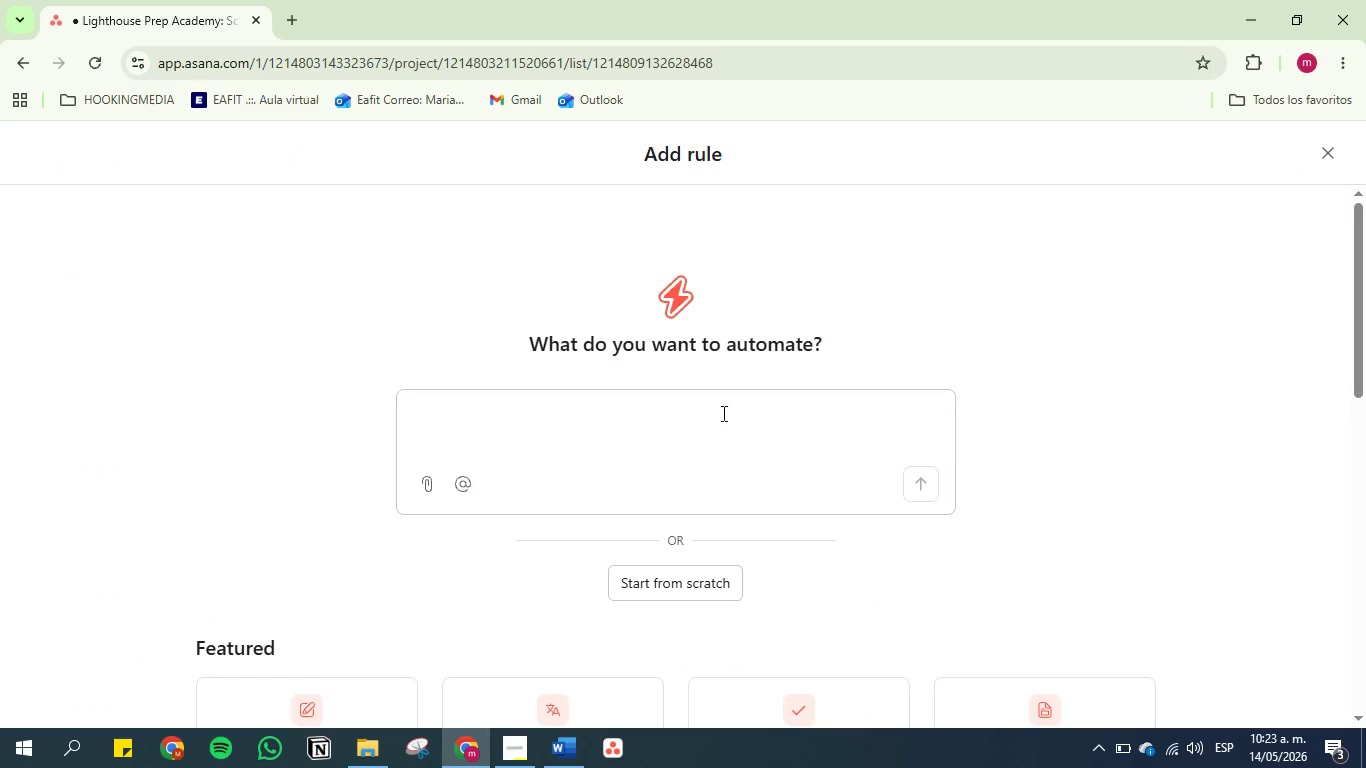 
double_click([720, 434])
 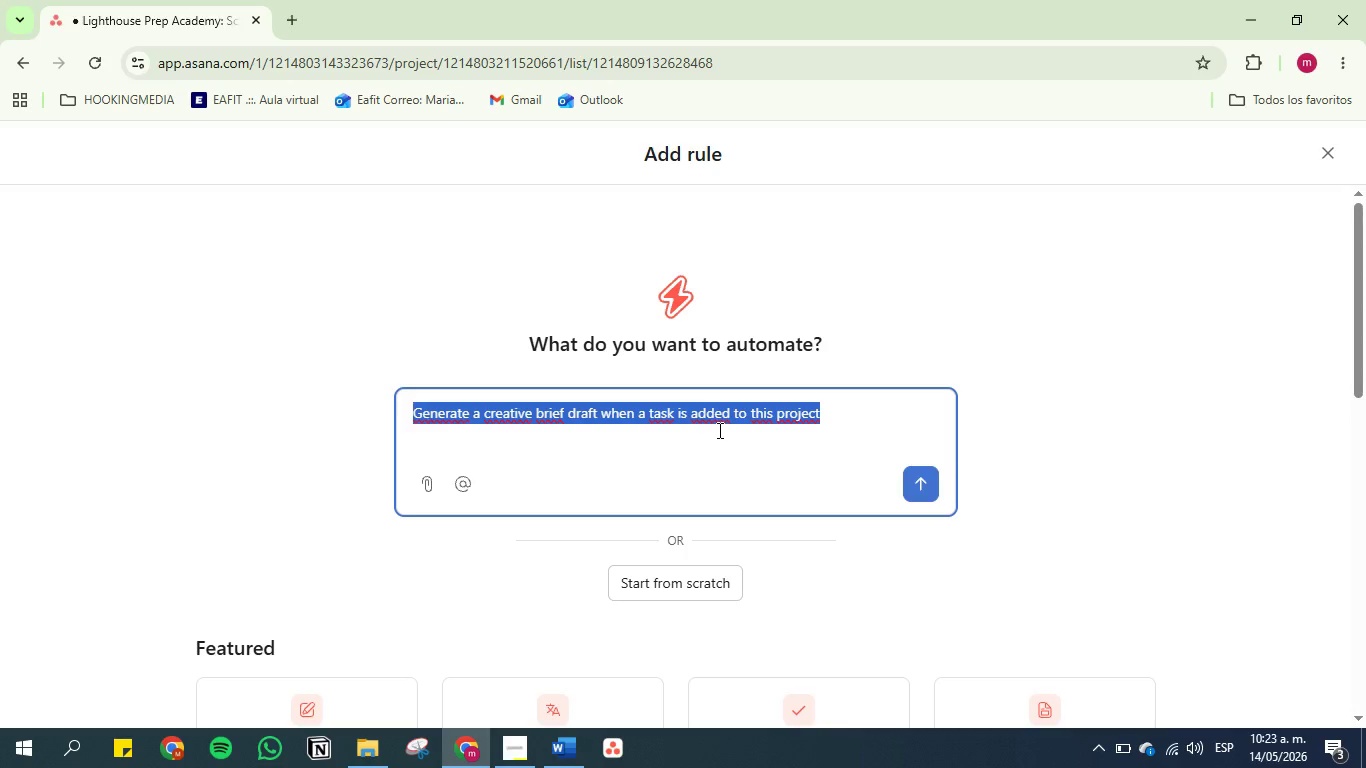 
key(Backspace)
 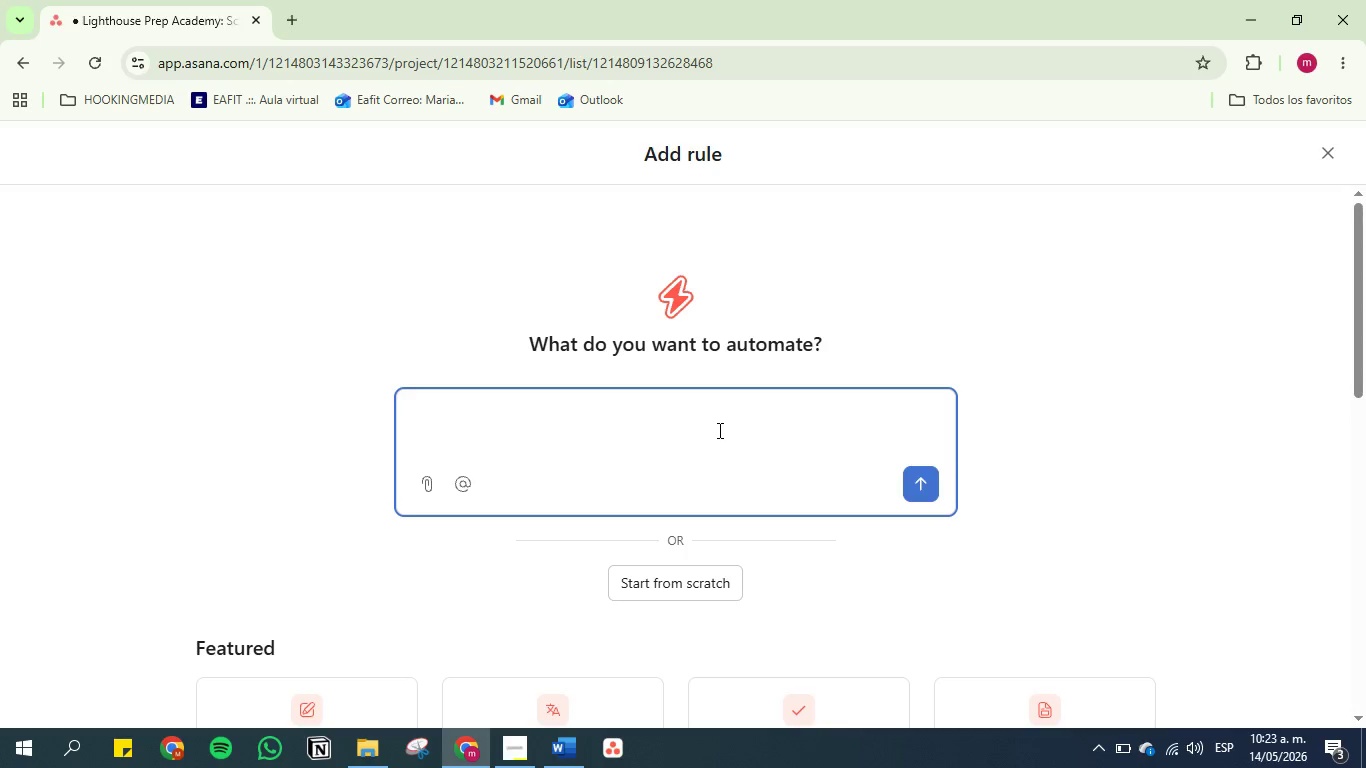 
key(Control+V)
 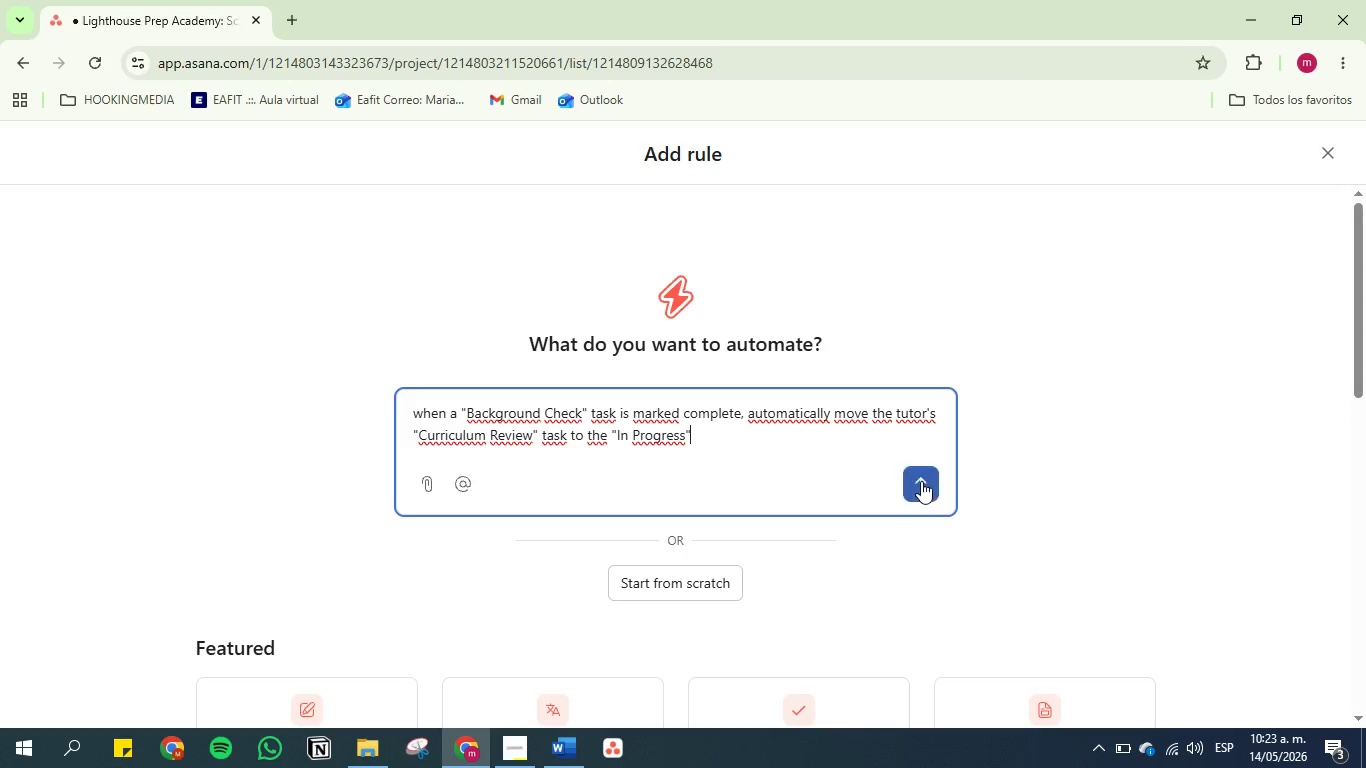 
left_click([921, 479])
 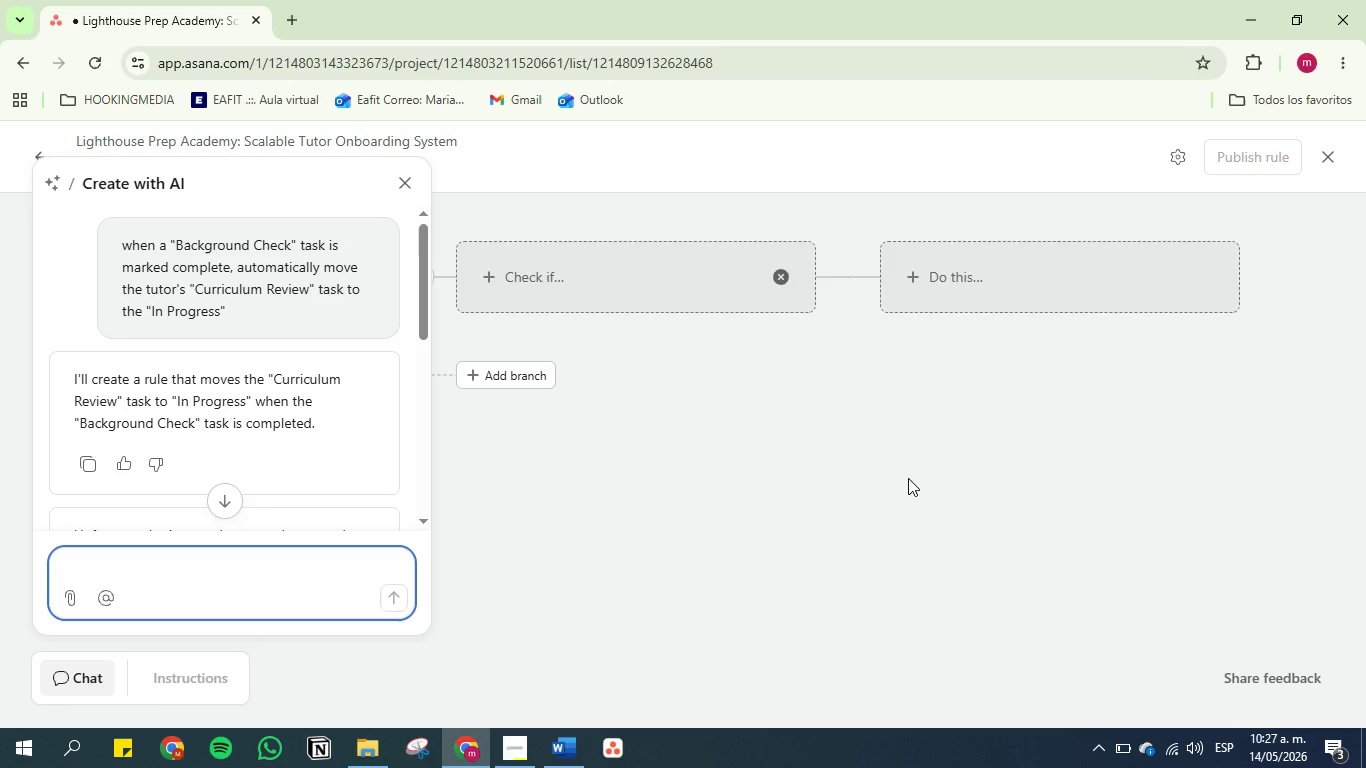 
wait(265.02)
 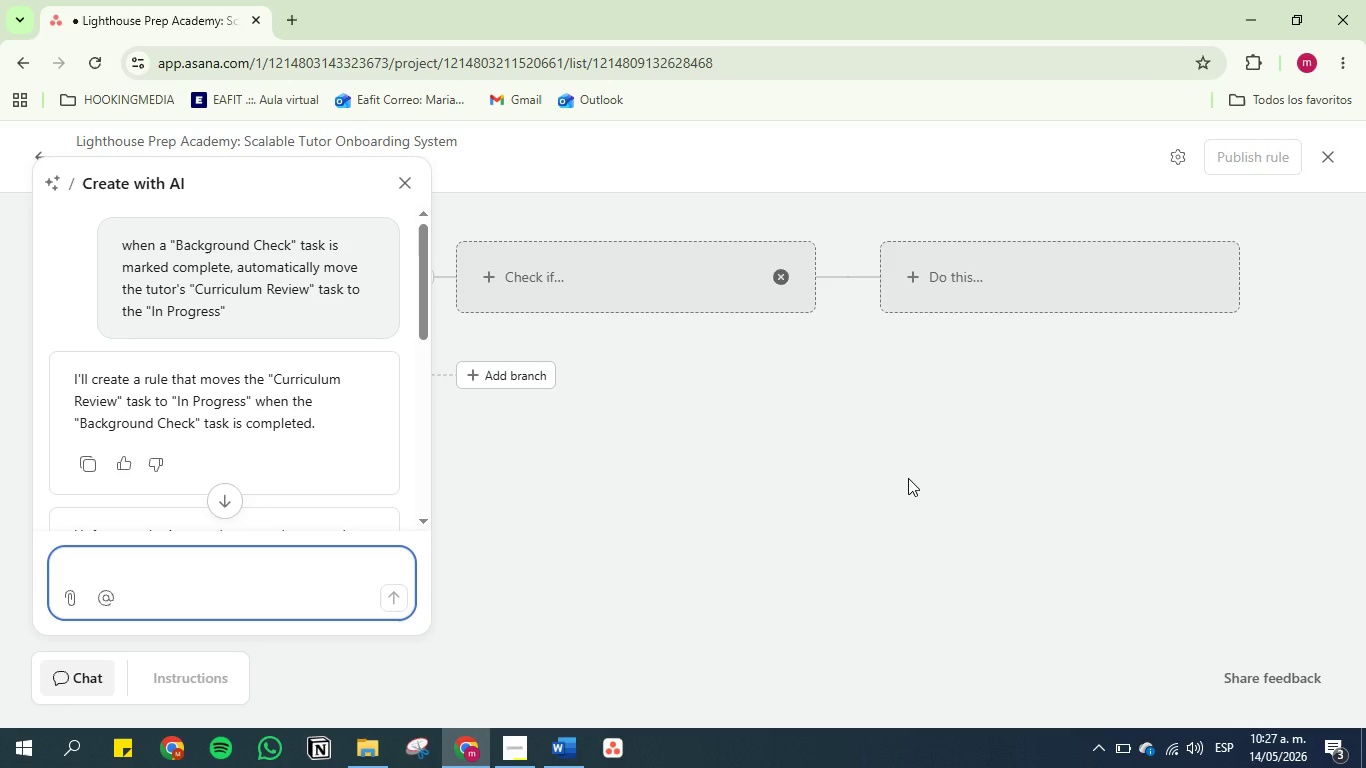 
scroll: coordinate [370, 391], scroll_direction: down, amount: 13.0
 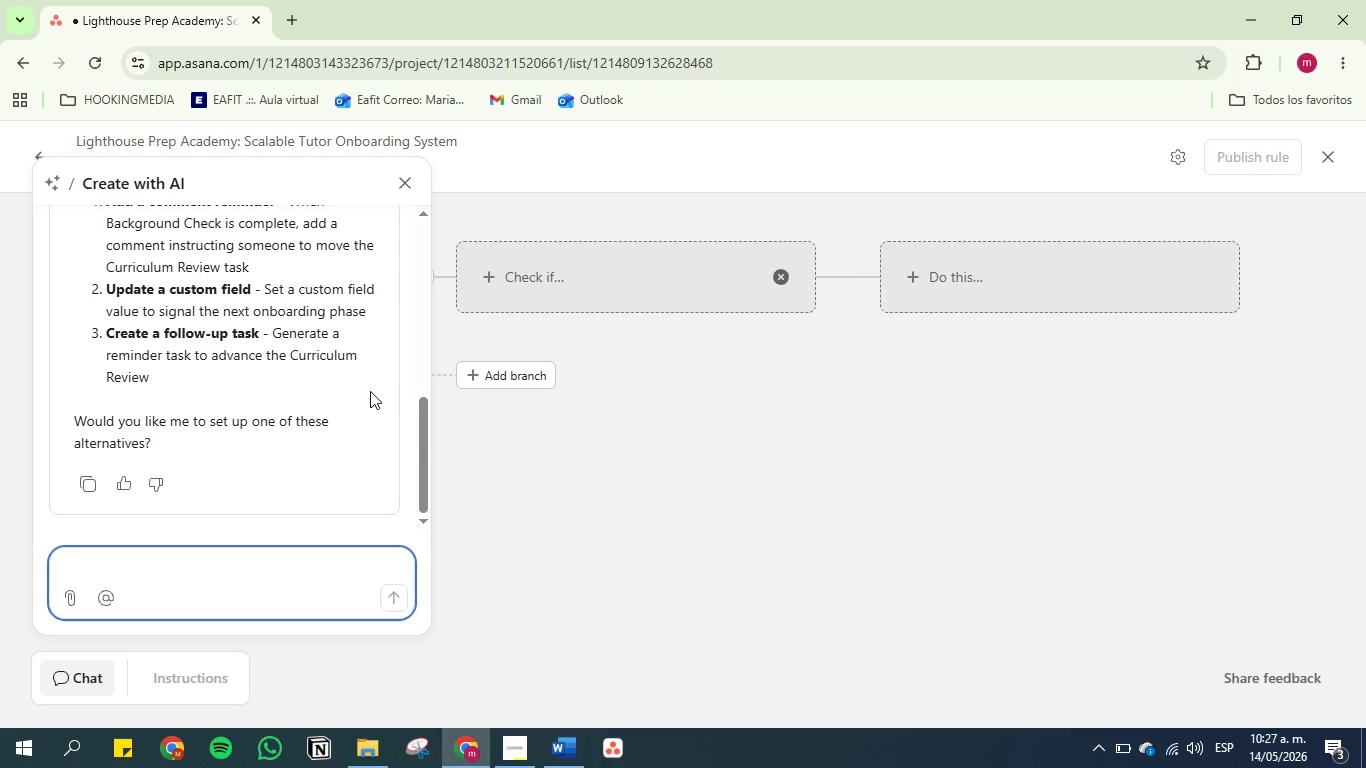 
scroll: coordinate [370, 391], scroll_direction: up, amount: 1.0
 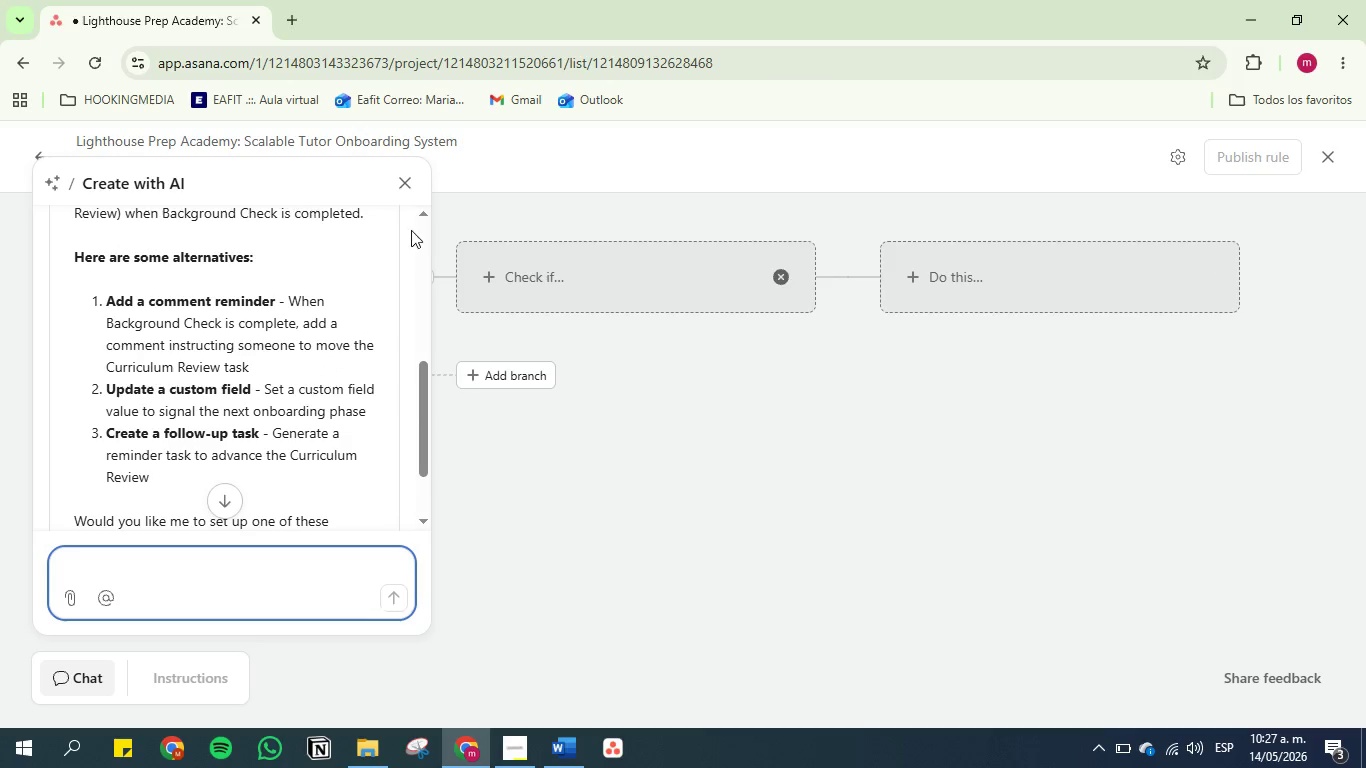 
left_click([406, 186])
 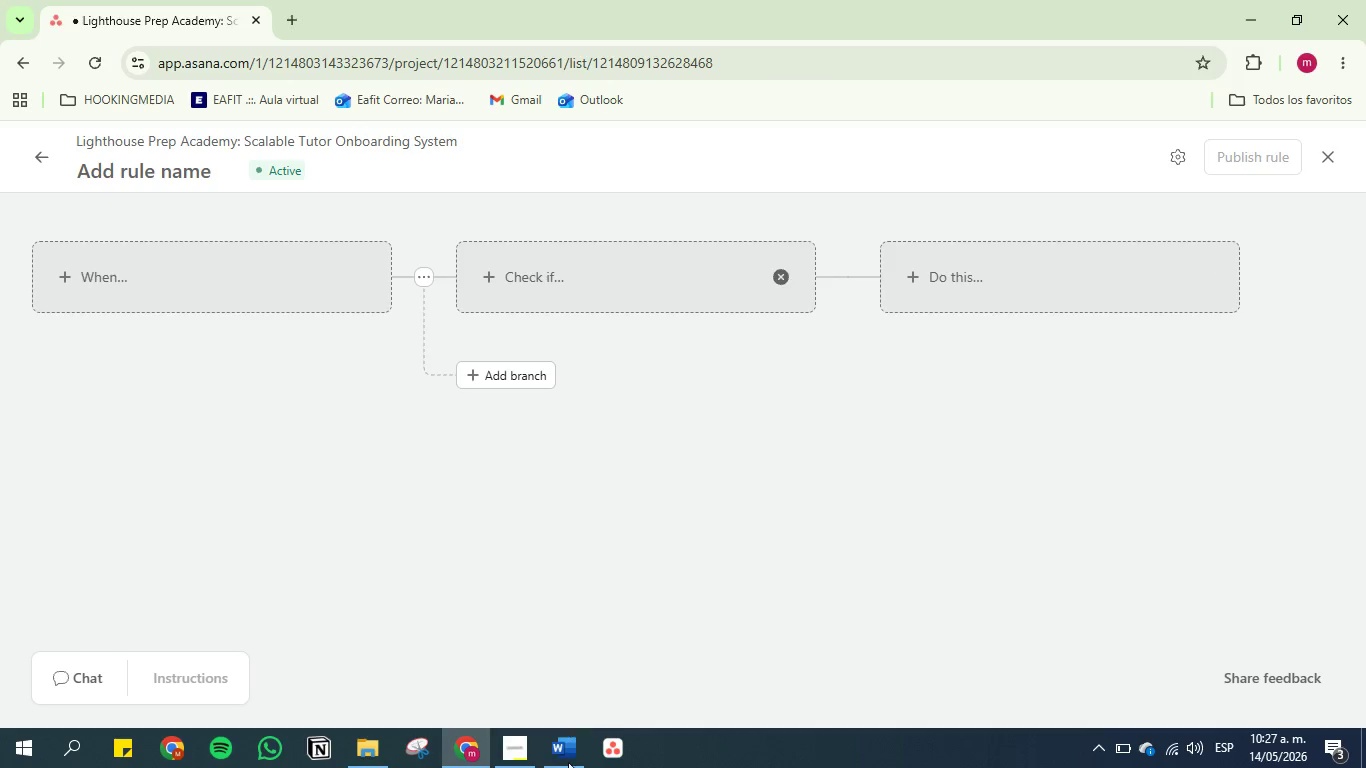 
left_click([567, 764])
 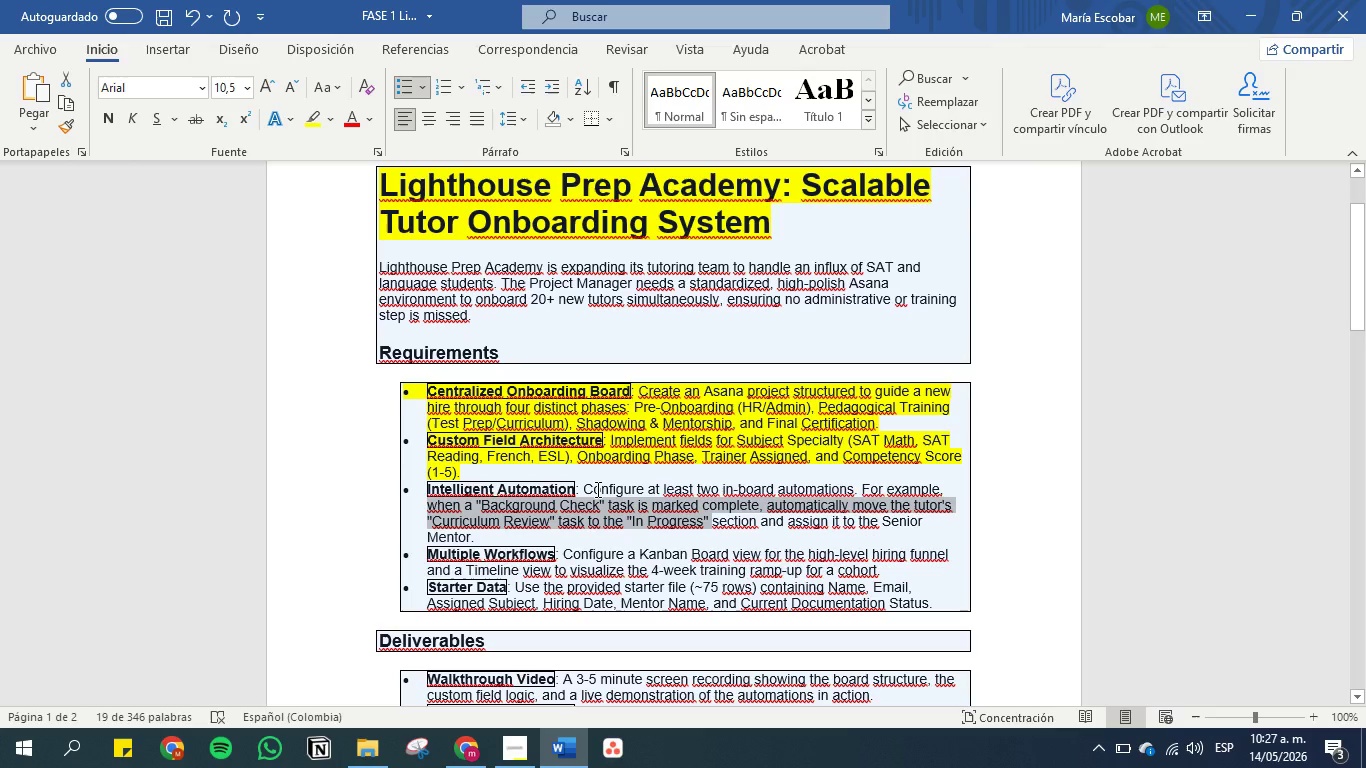 
left_click([596, 489])
 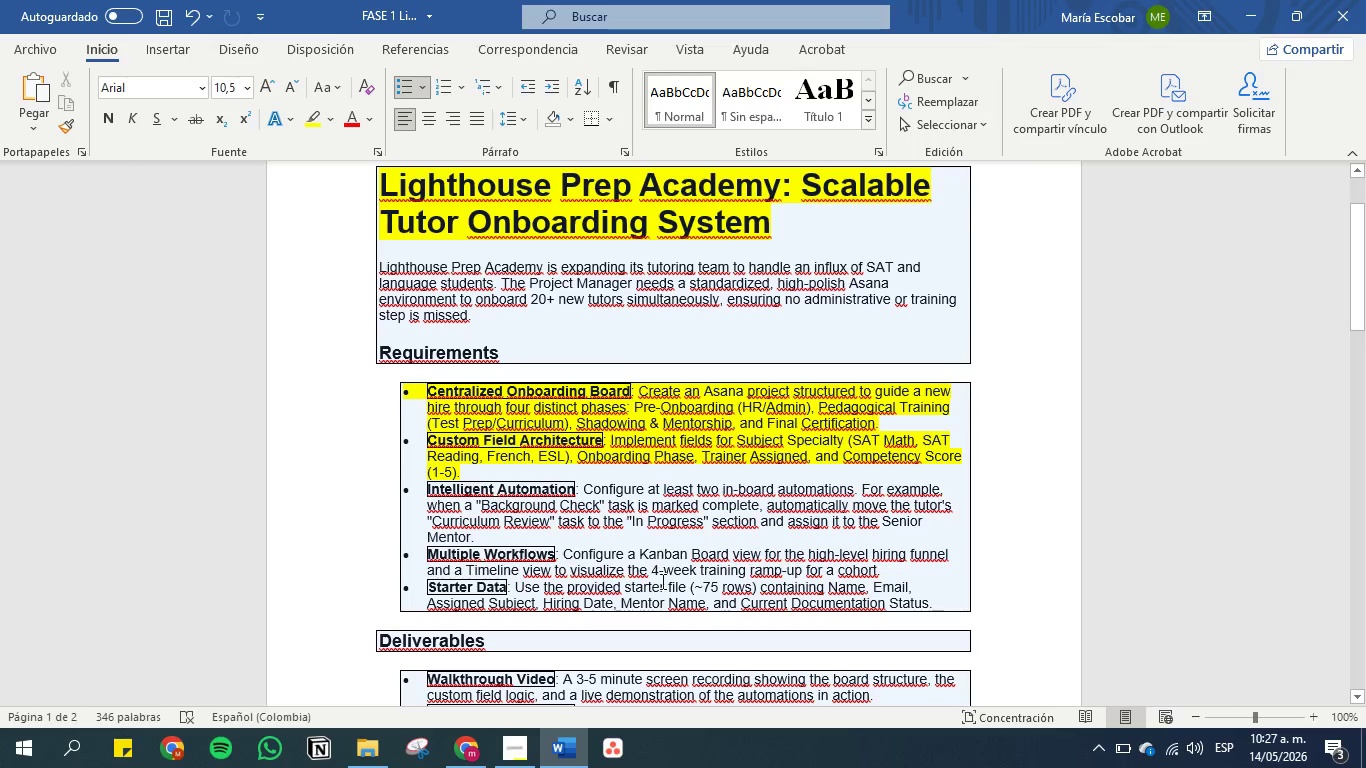 
wait(7.28)
 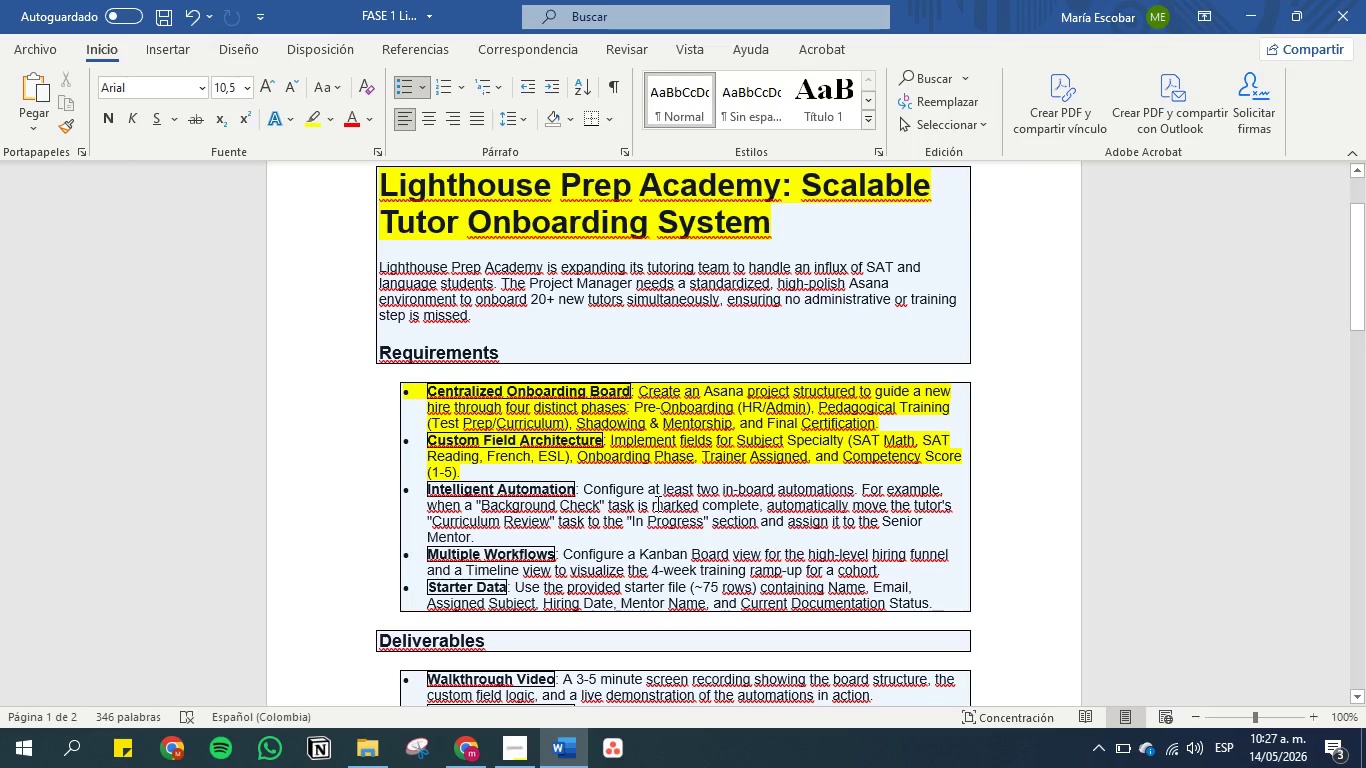 
left_click([476, 750])
 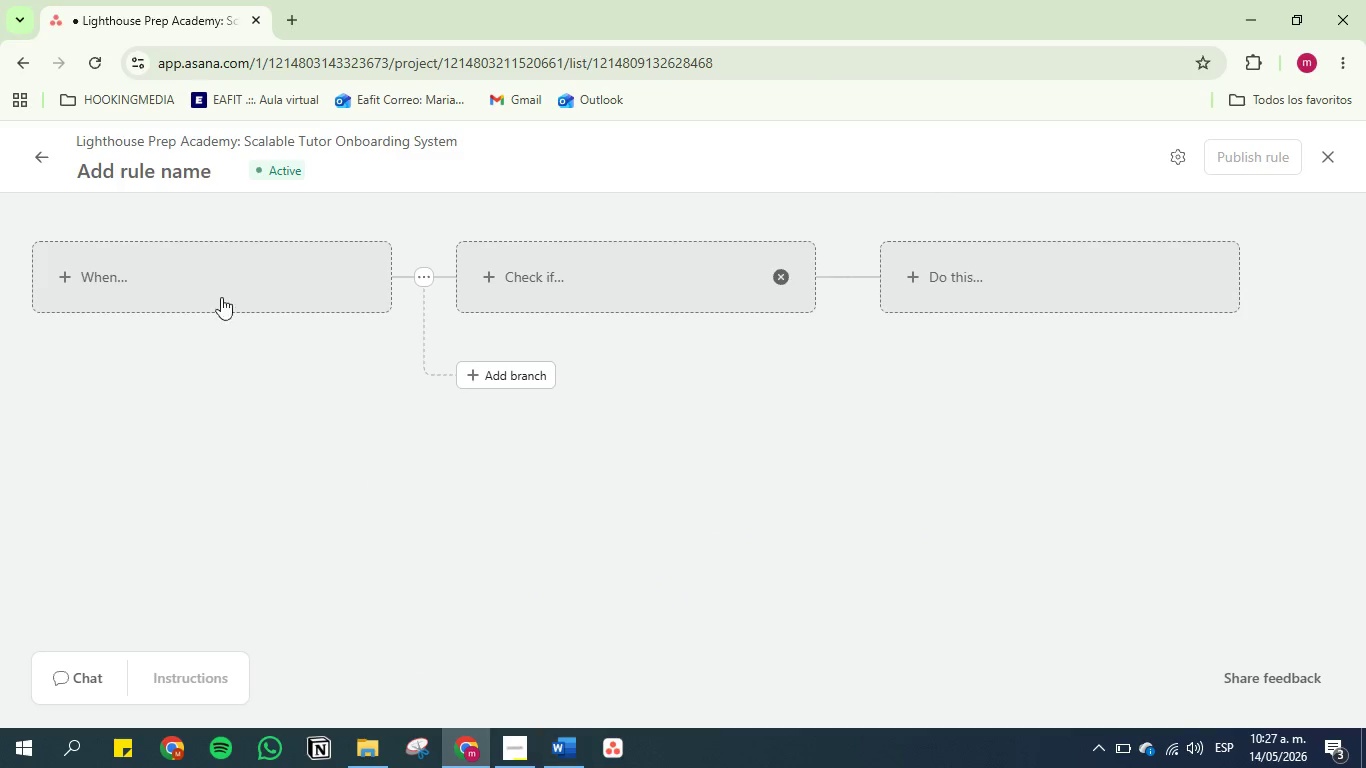 
left_click([212, 285])
 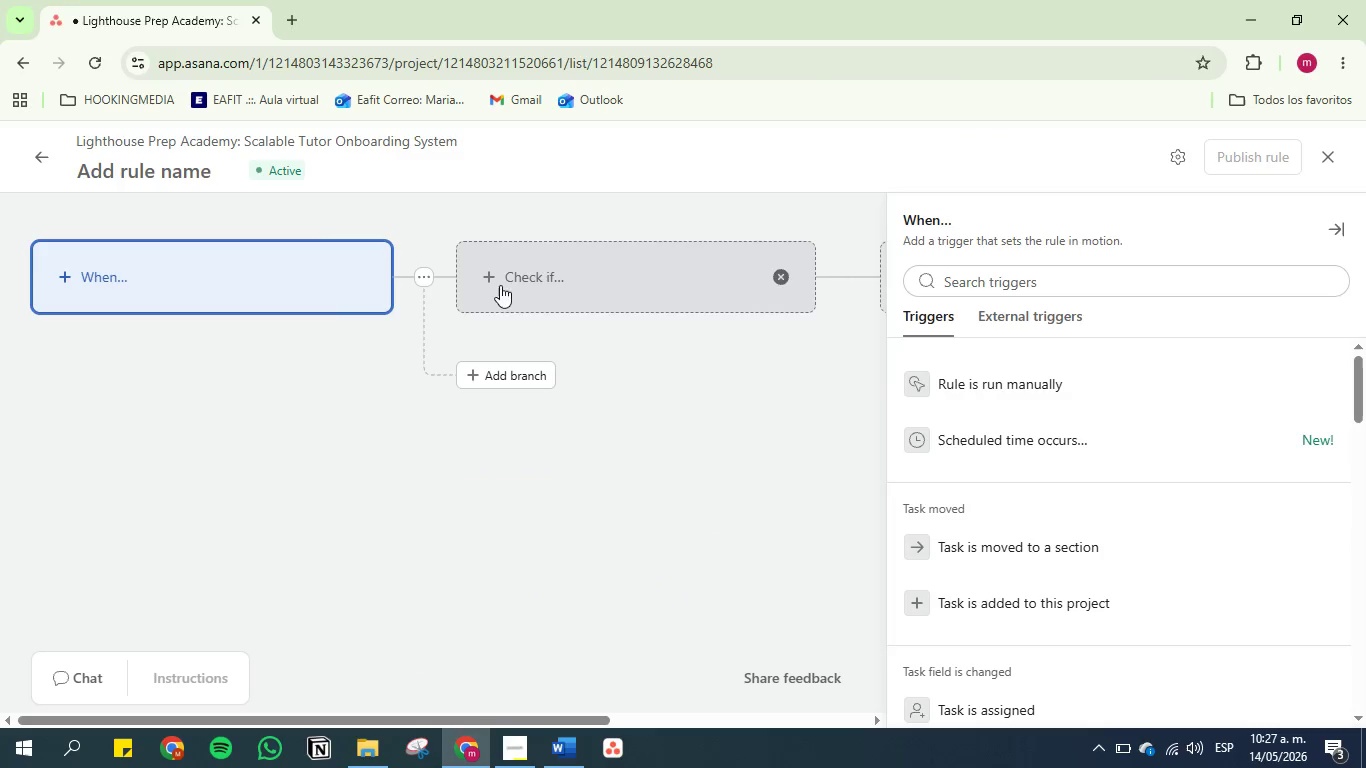 
scroll: coordinate [1069, 400], scroll_direction: down, amount: 9.0
 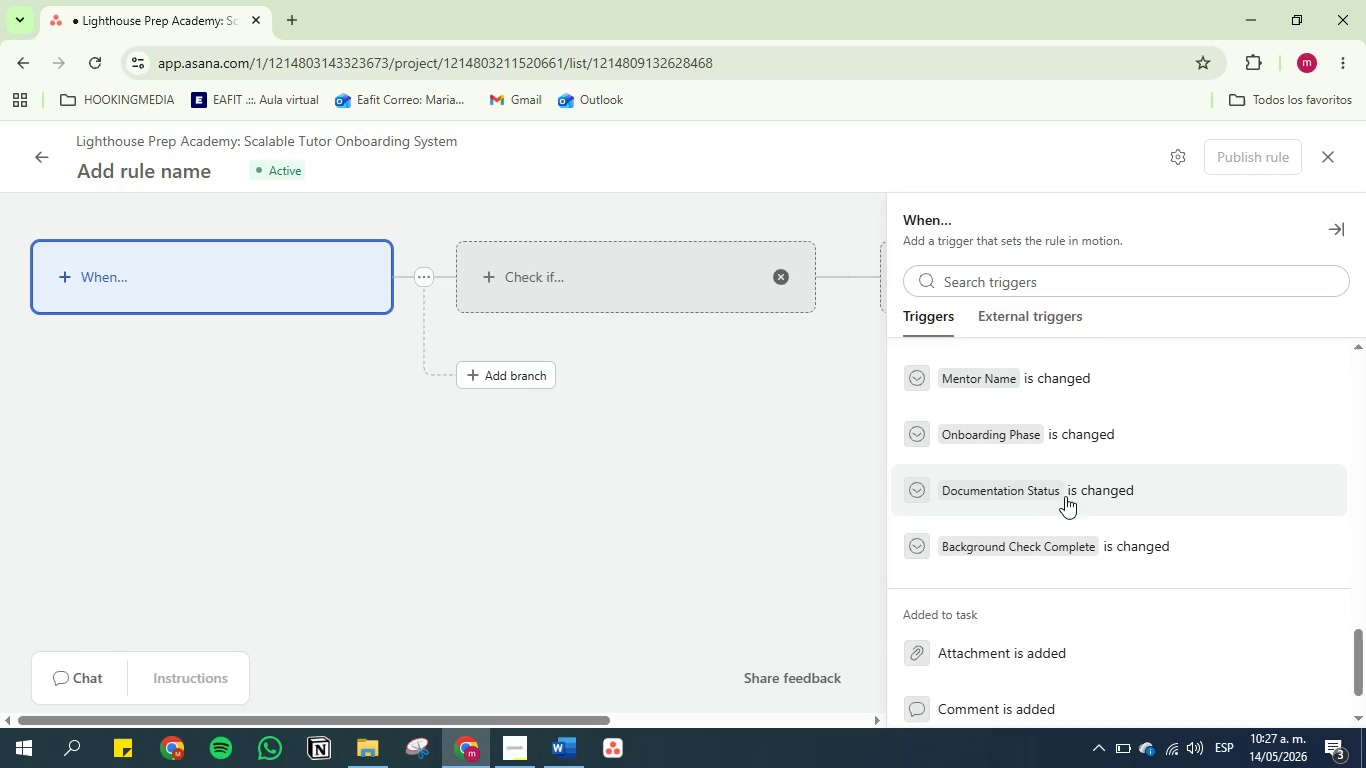 
left_click([1082, 492])
 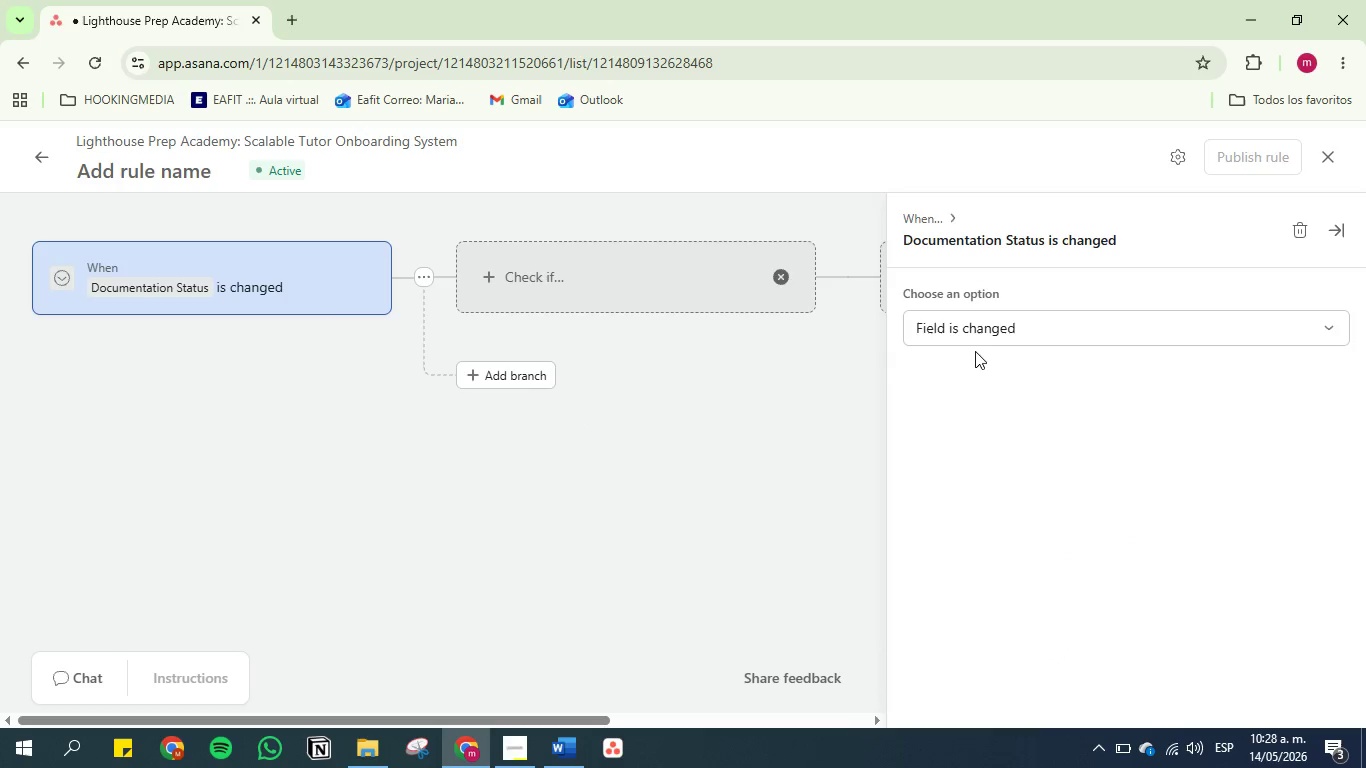 
left_click([975, 334])
 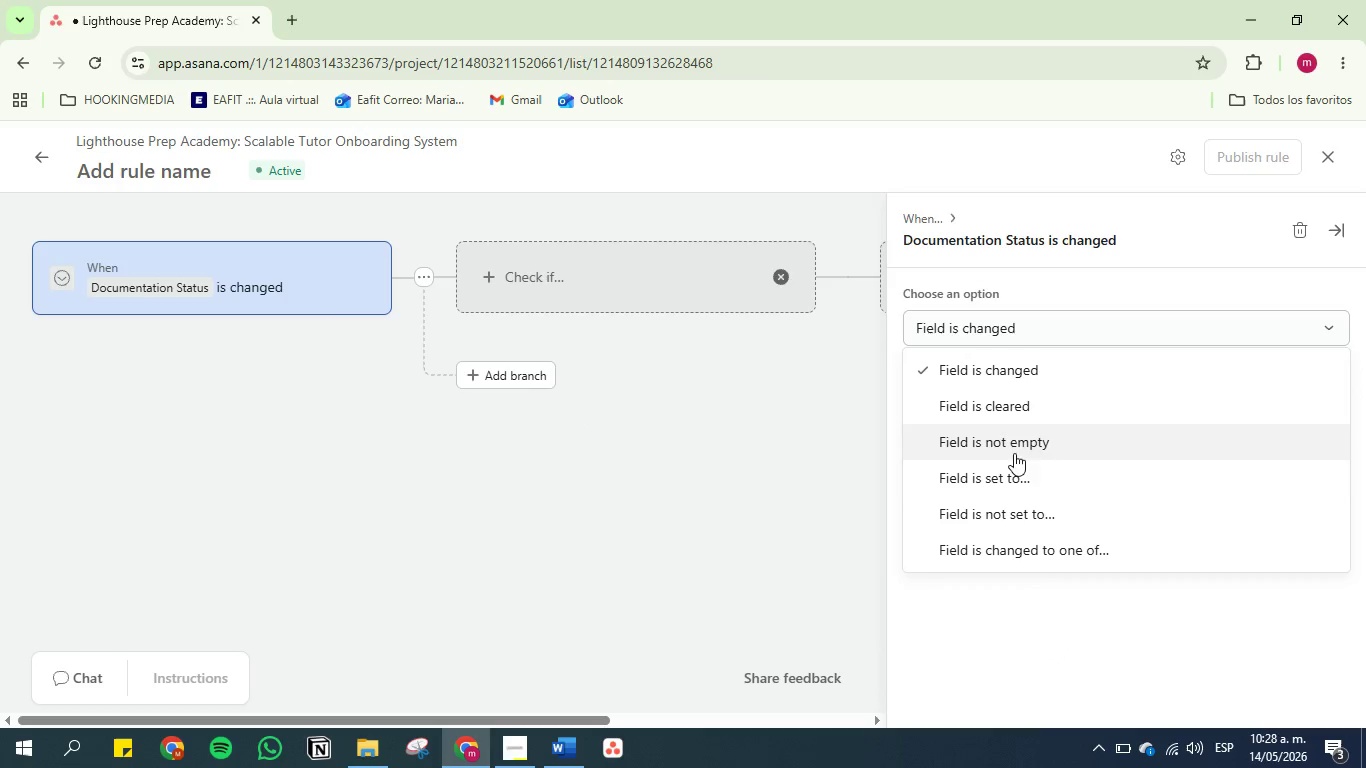 
left_click([1018, 476])
 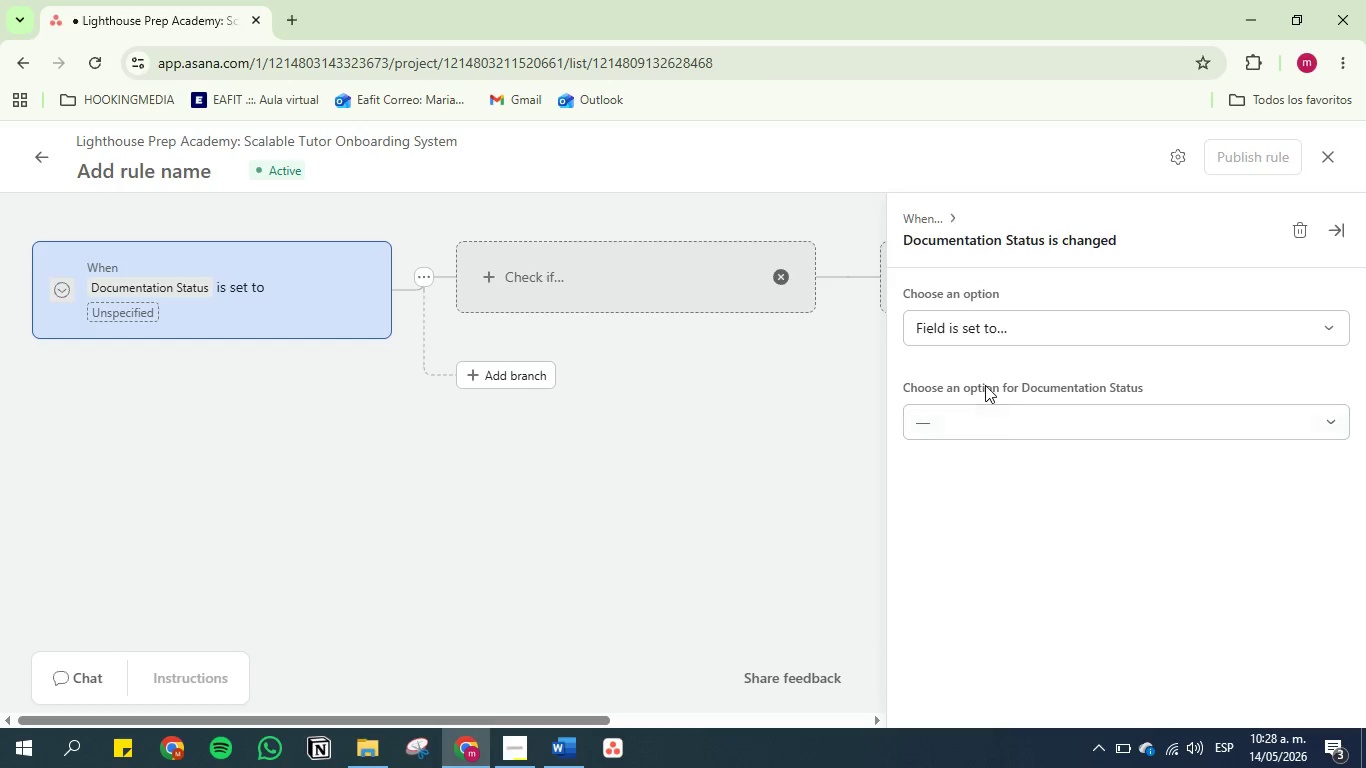 
left_click([995, 437])
 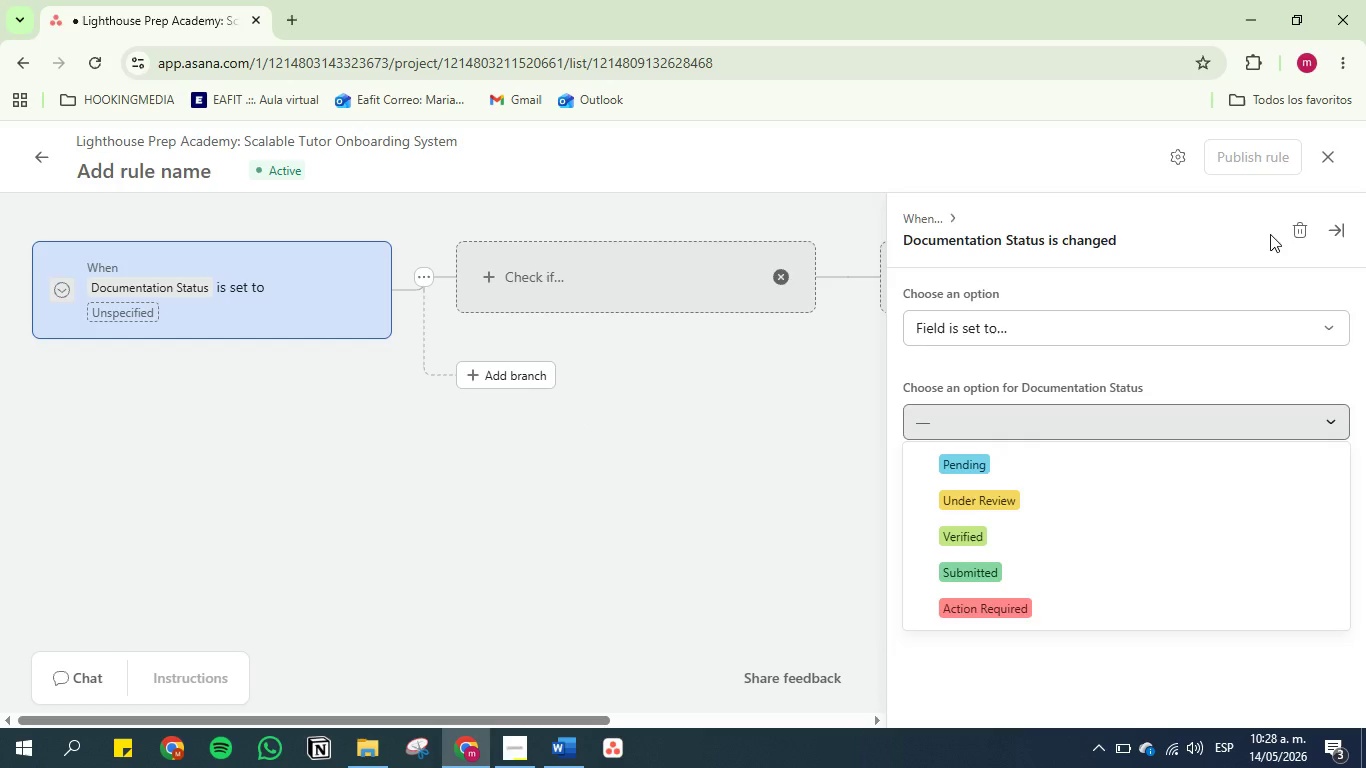 
left_click([1308, 231])
 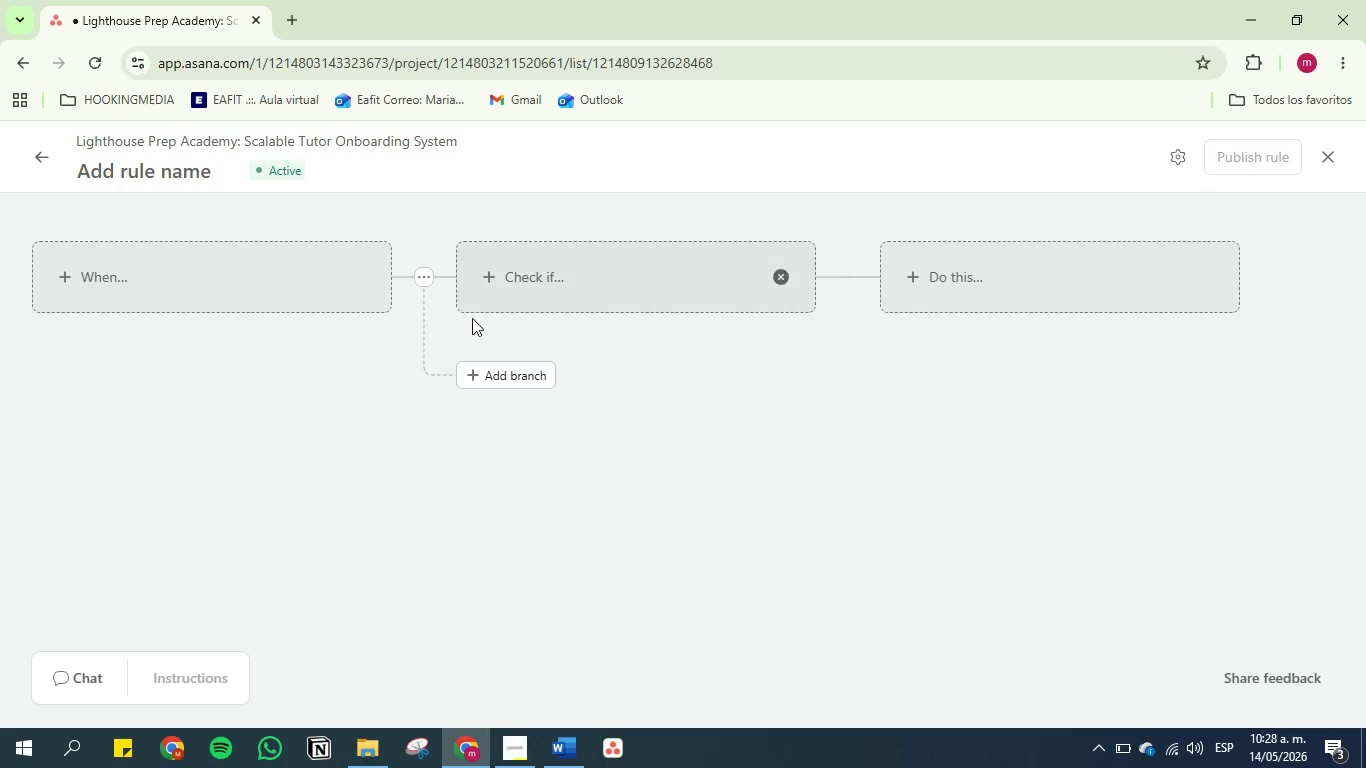 
left_click([344, 285])
 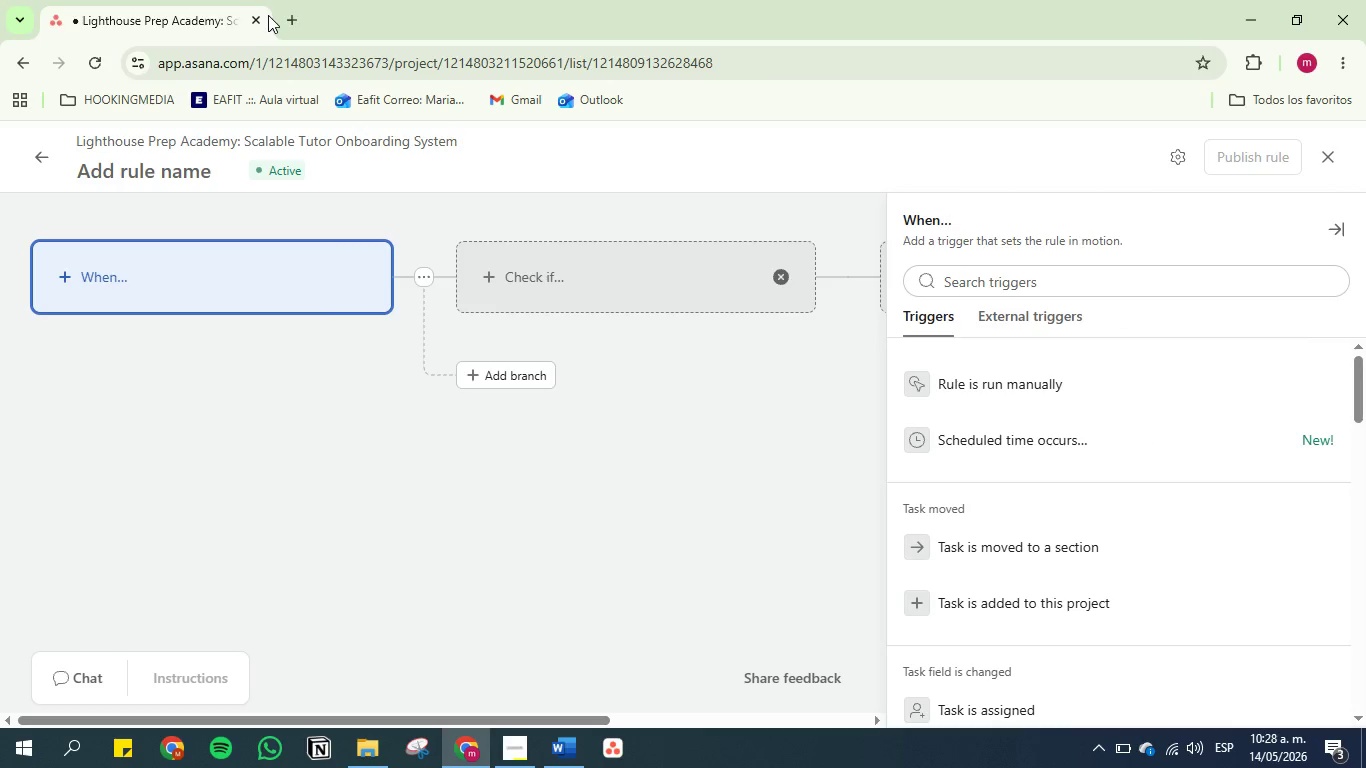 
right_click([196, 6])
 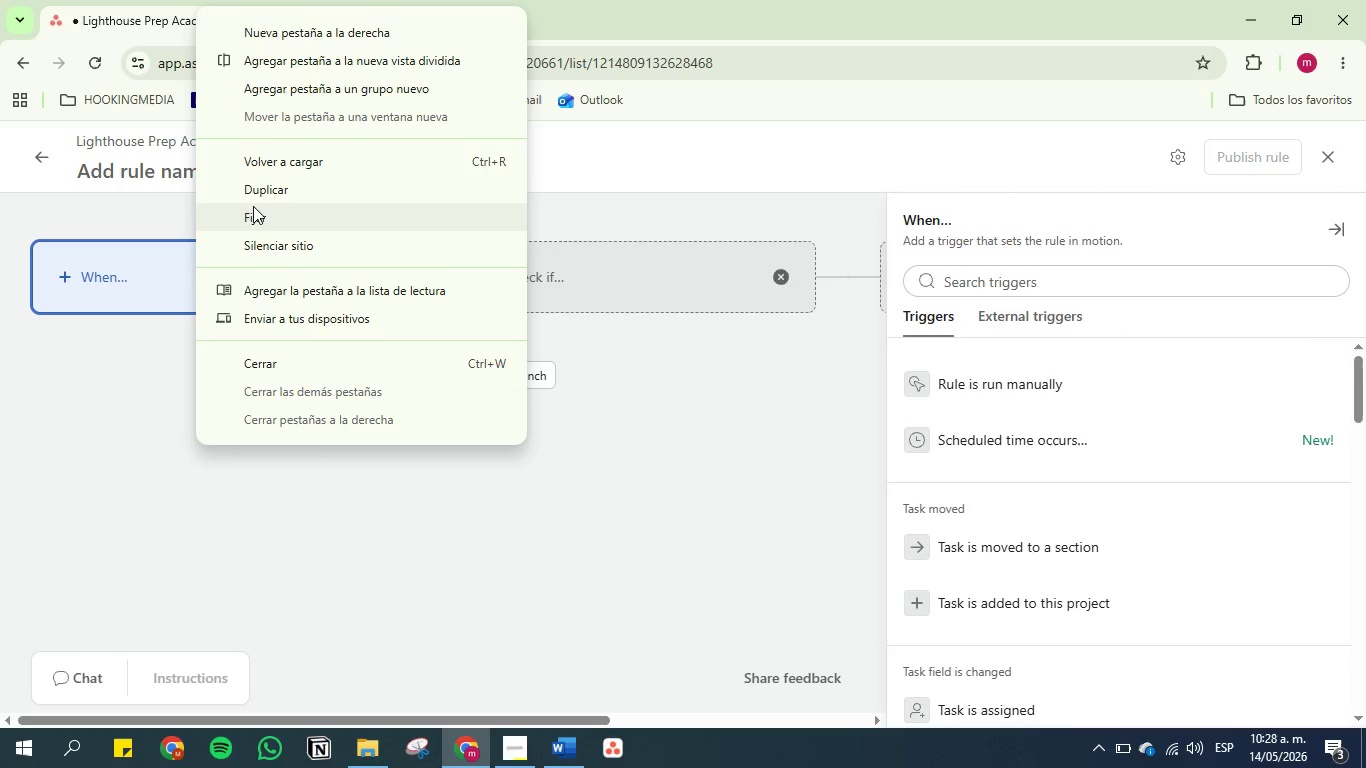 
left_click([253, 202])
 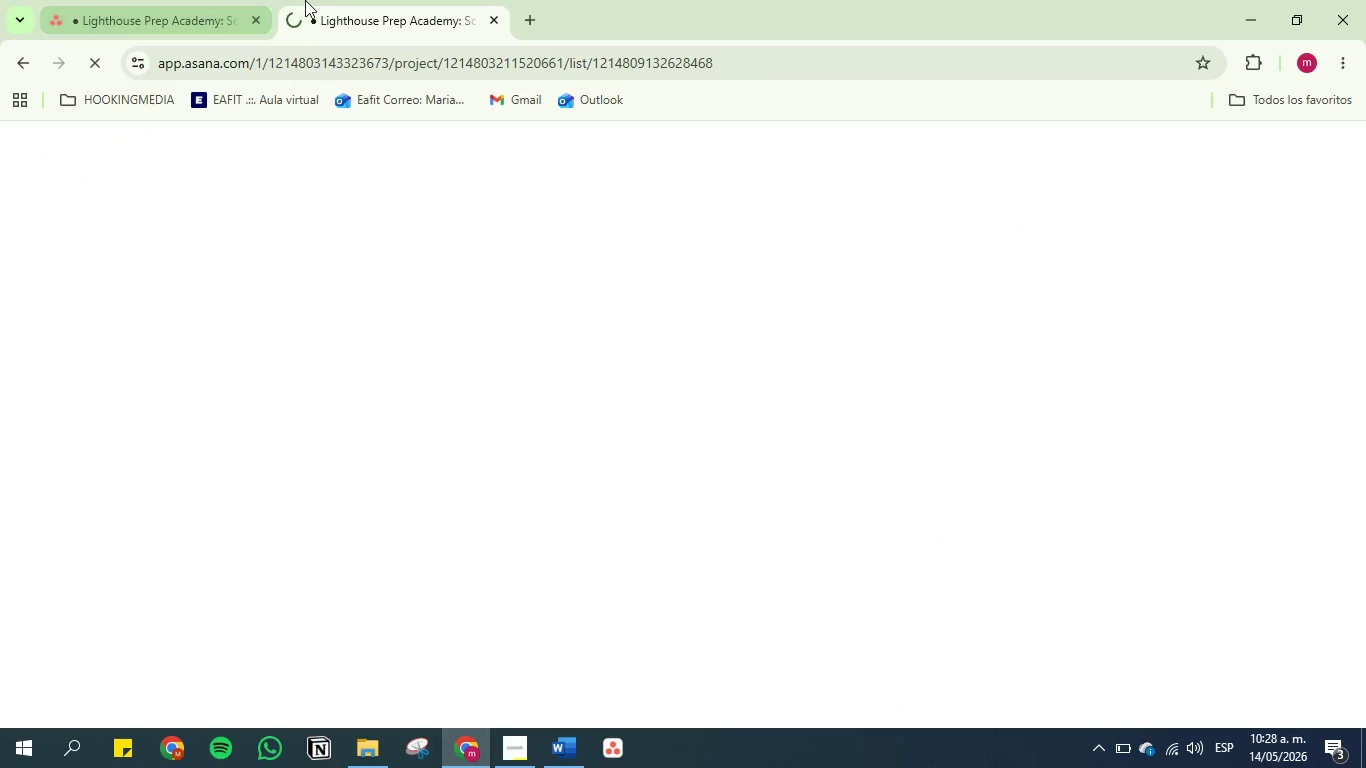 
left_click([338, 0])
 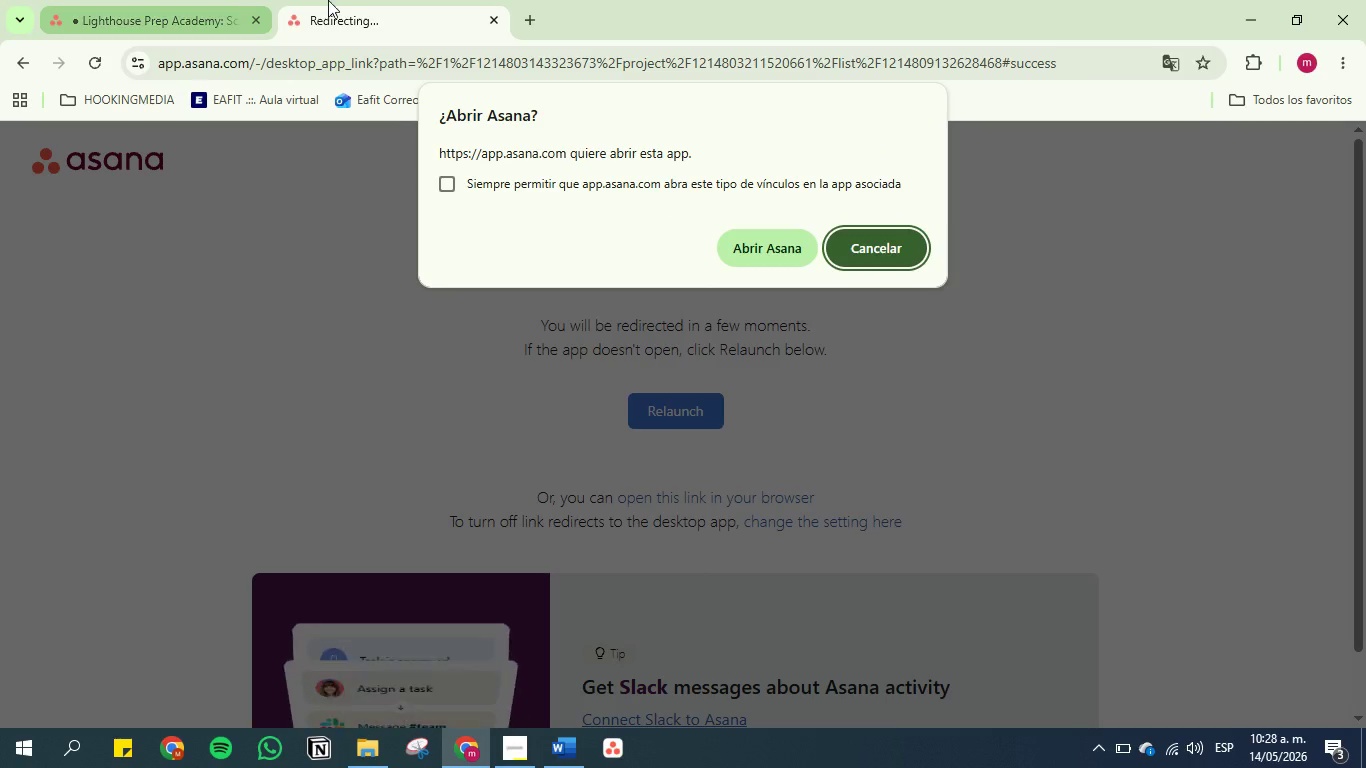 
left_click([406, 0])
 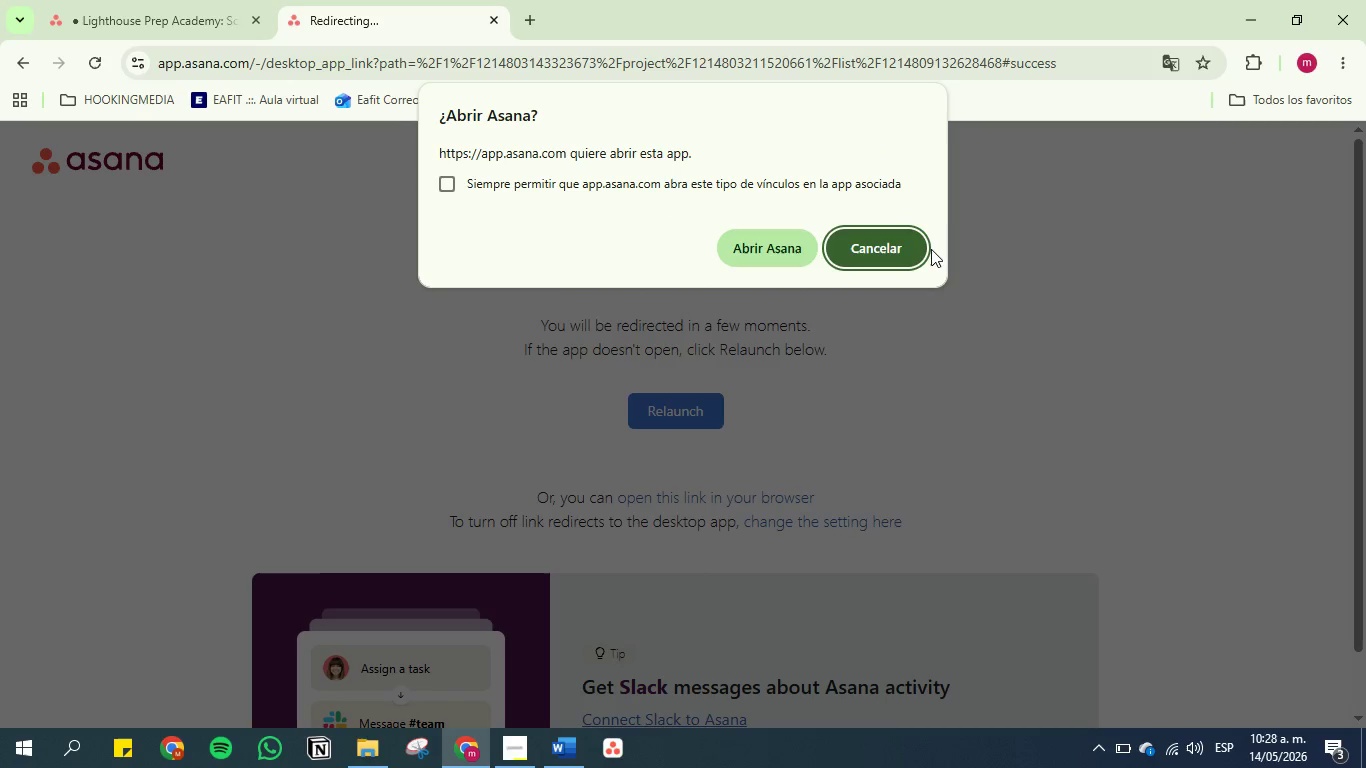 
left_click([785, 248])
 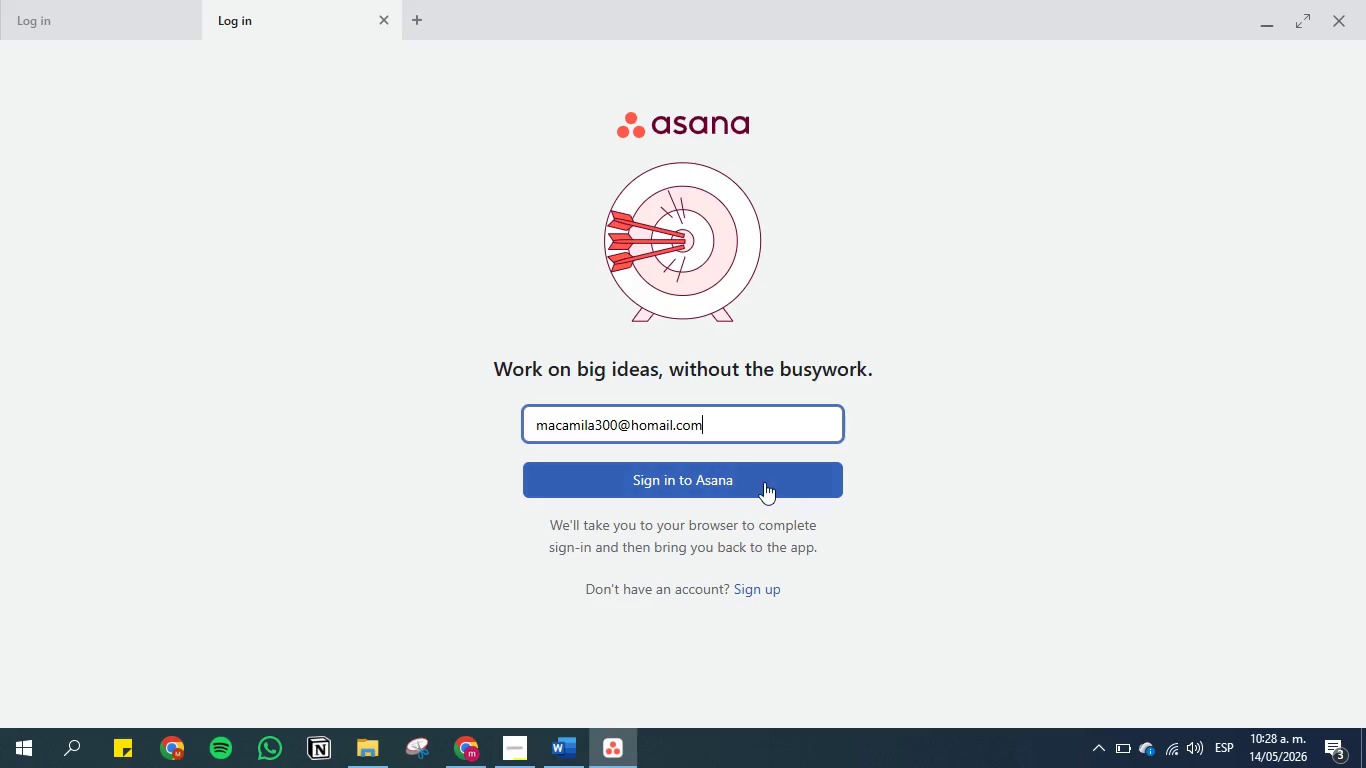 
left_click([756, 474])
 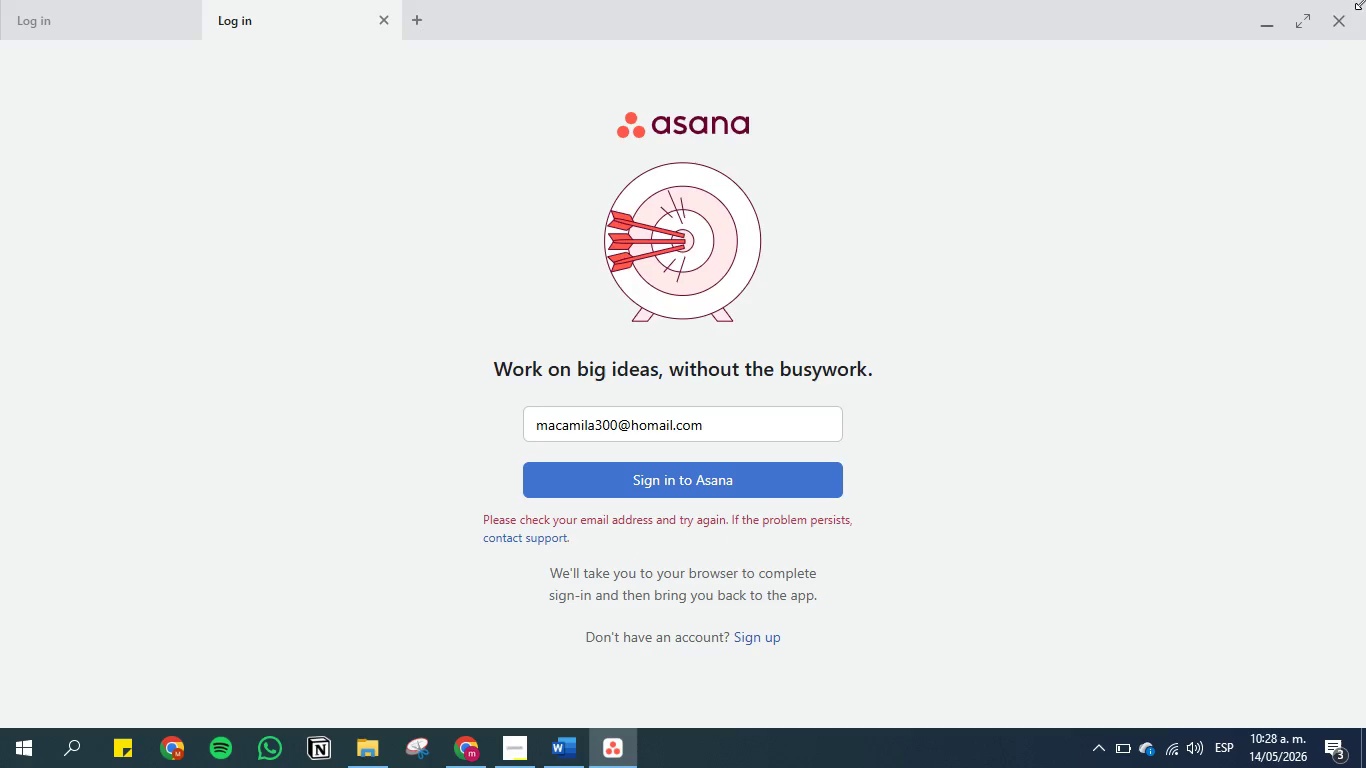 
left_click([1344, 26])
 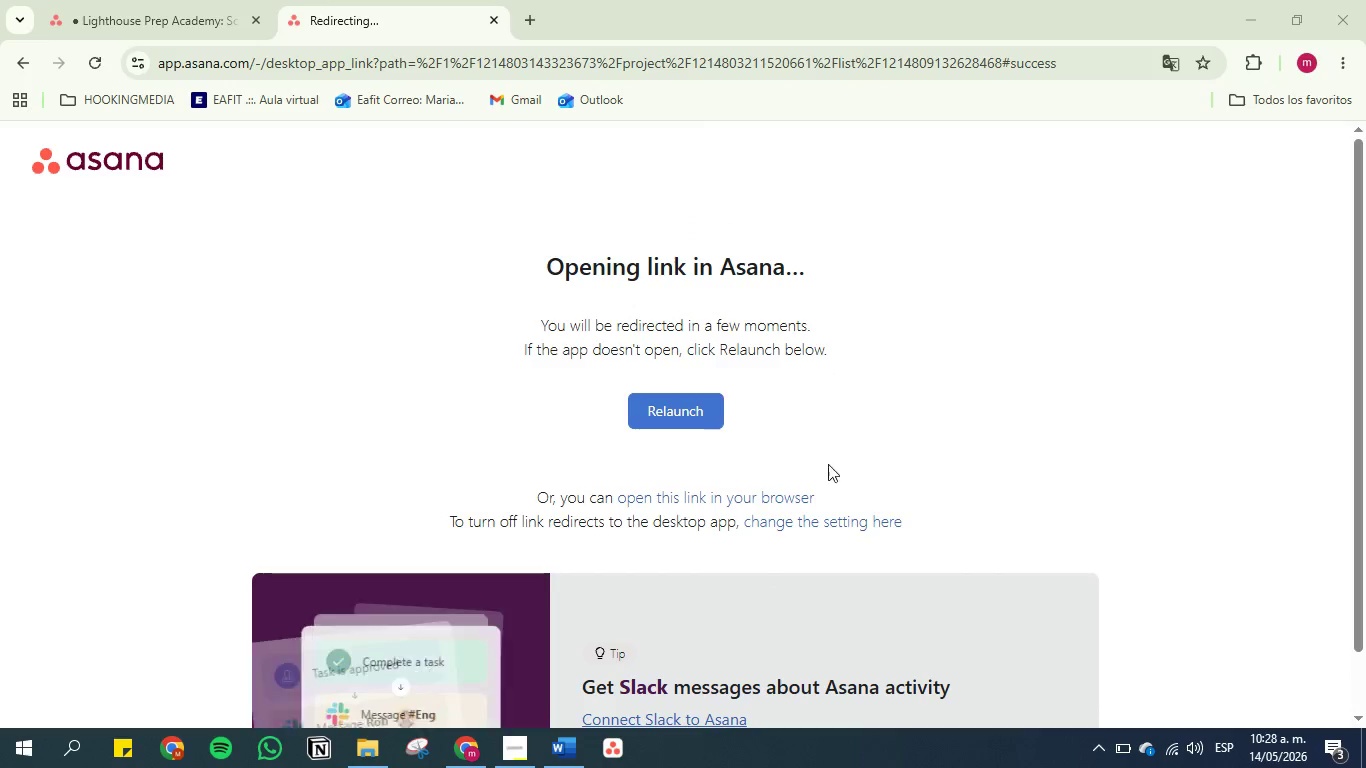 
left_click([713, 495])
 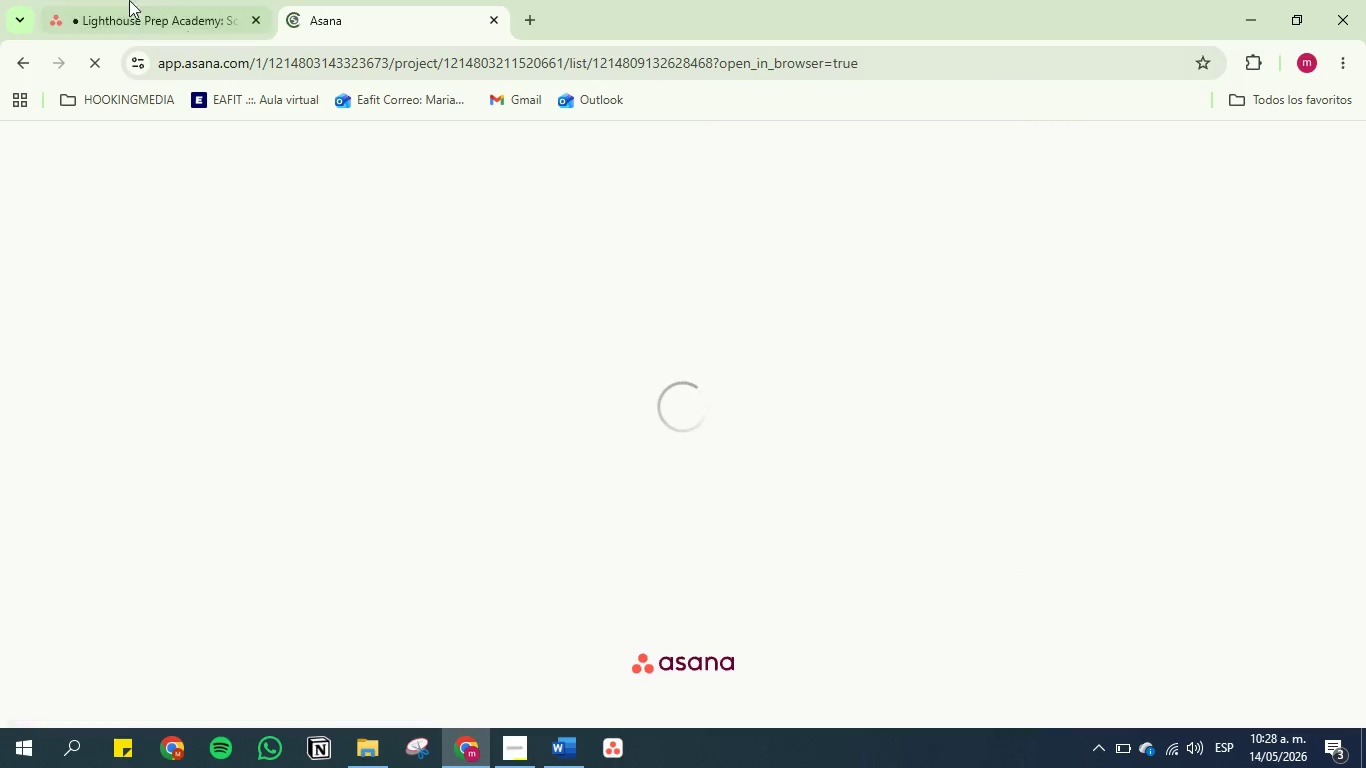 
left_click([109, 0])
 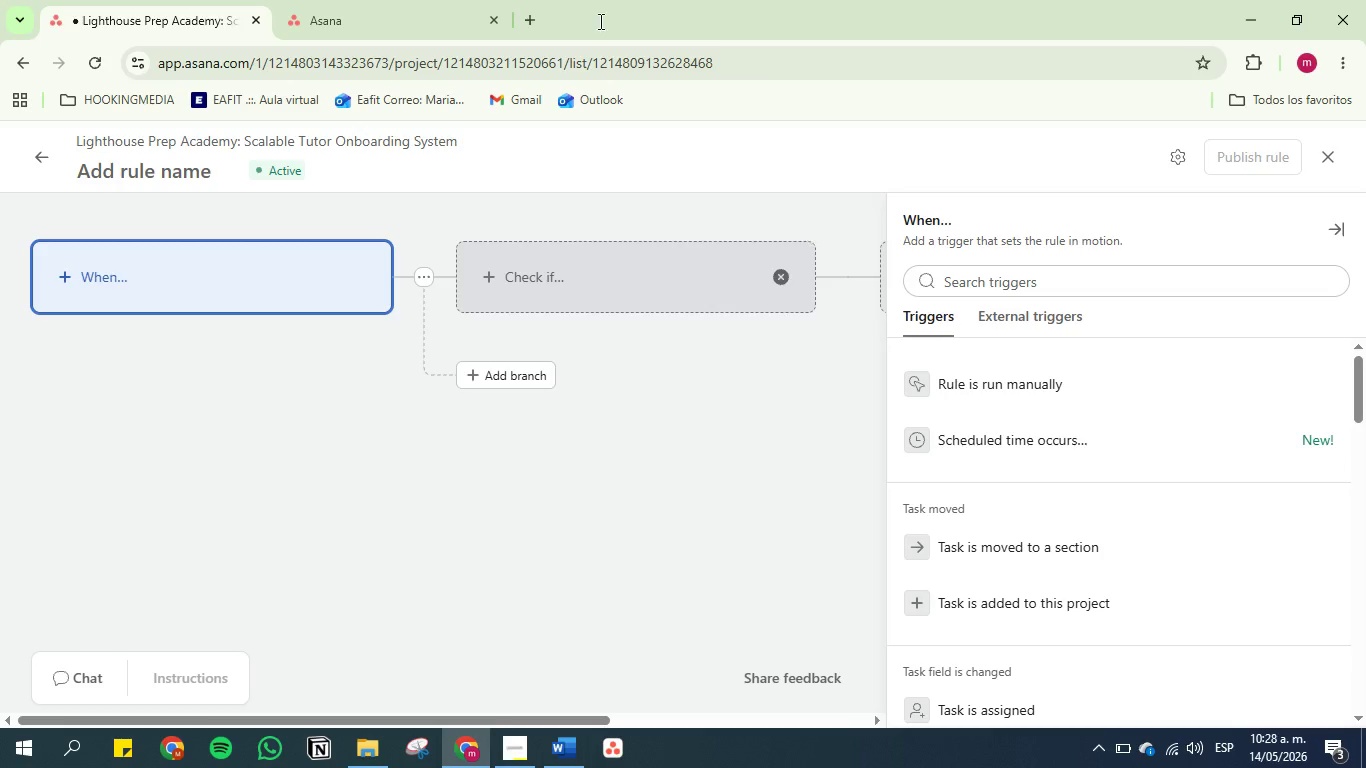 
left_click([368, 0])
 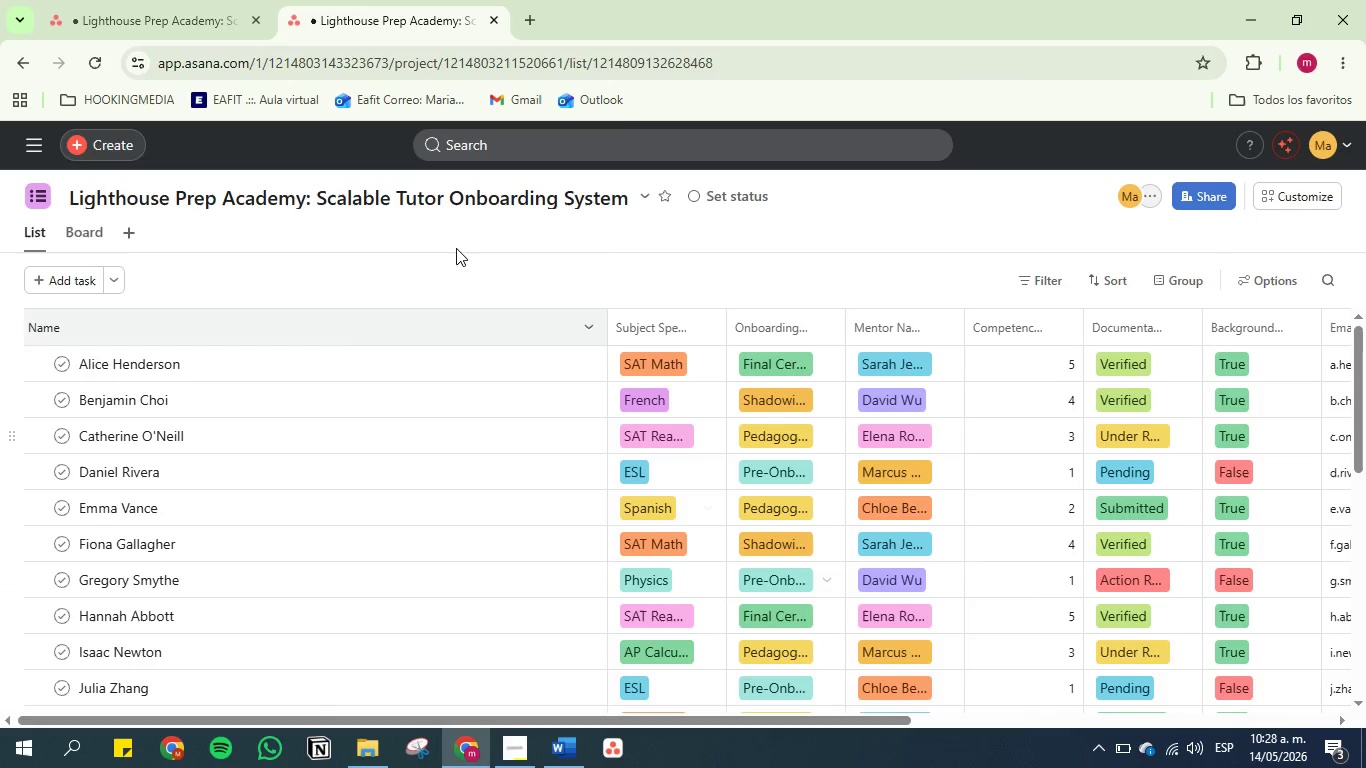 
wait(5.48)
 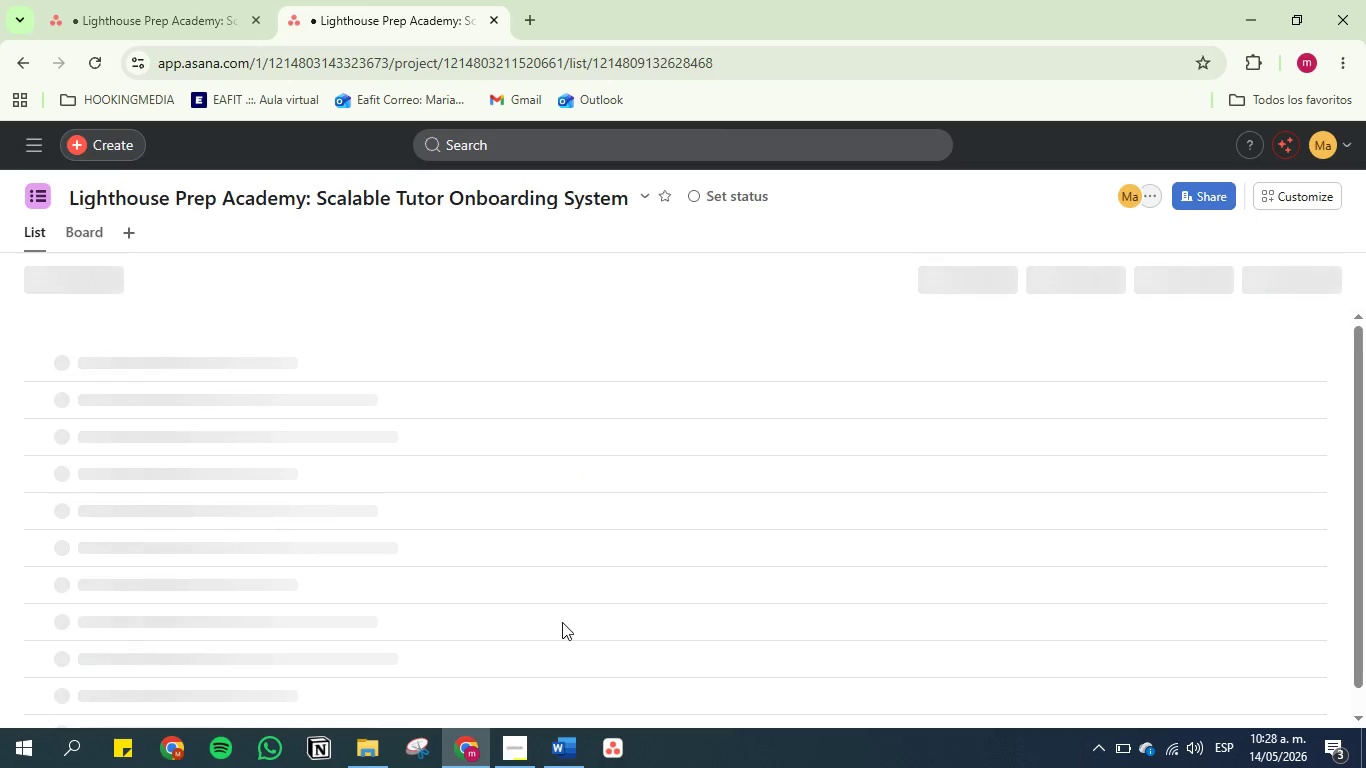 
left_click([129, 0])
 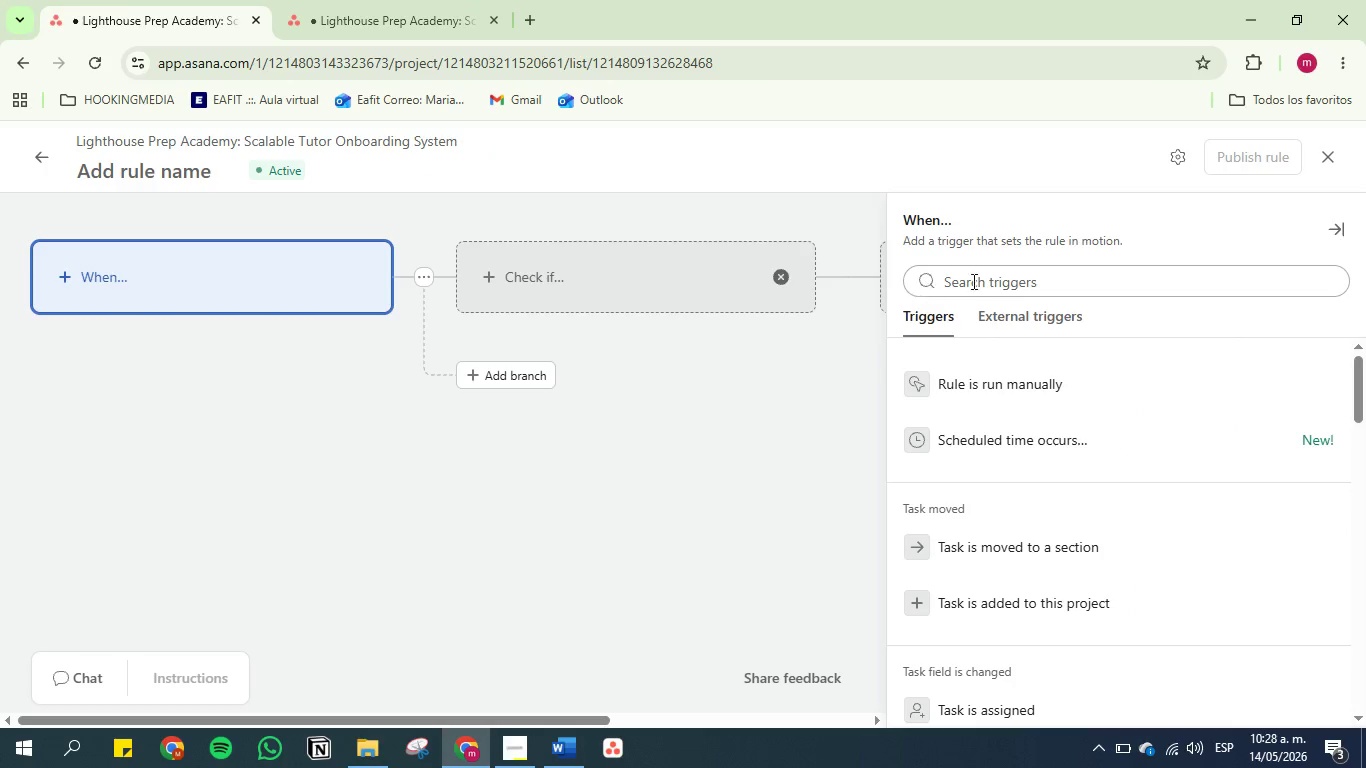 
scroll: coordinate [1068, 449], scroll_direction: down, amount: 3.0
 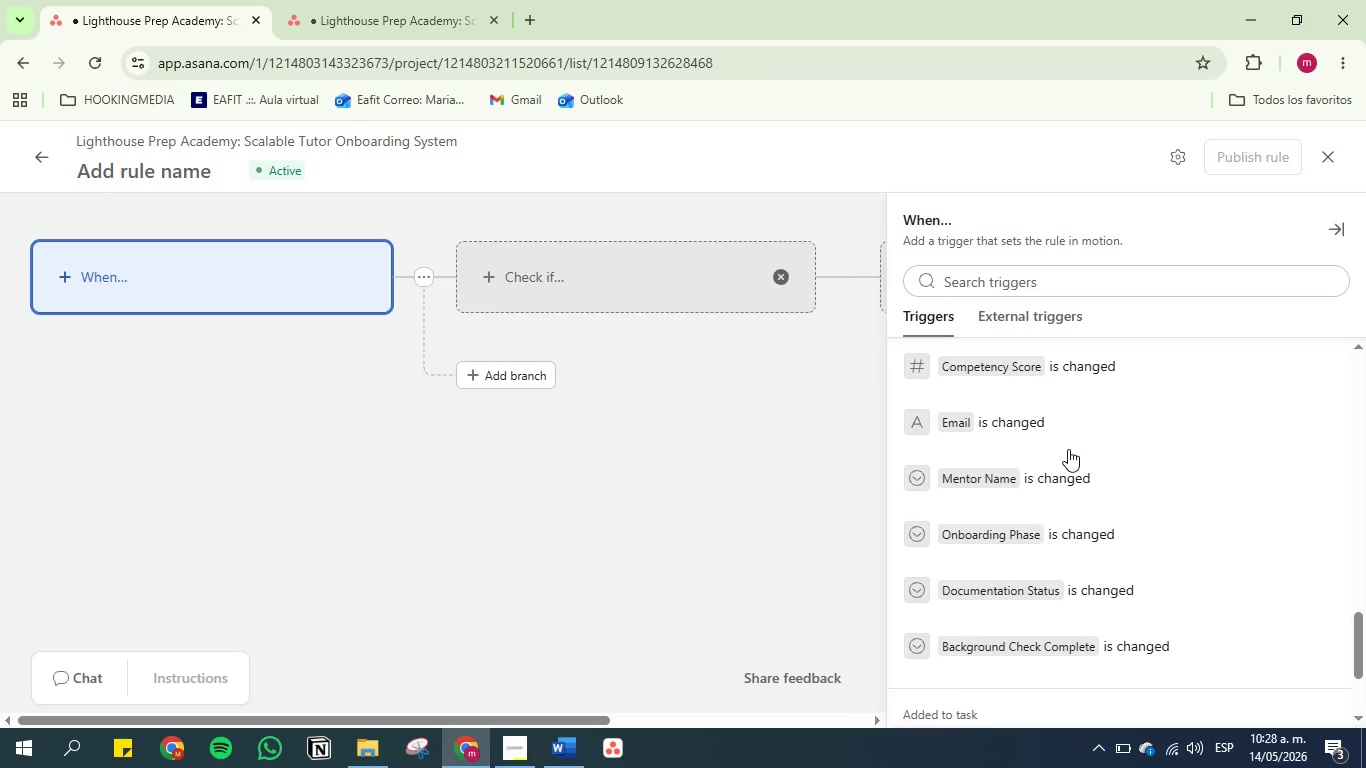 
left_click([1014, 648])
 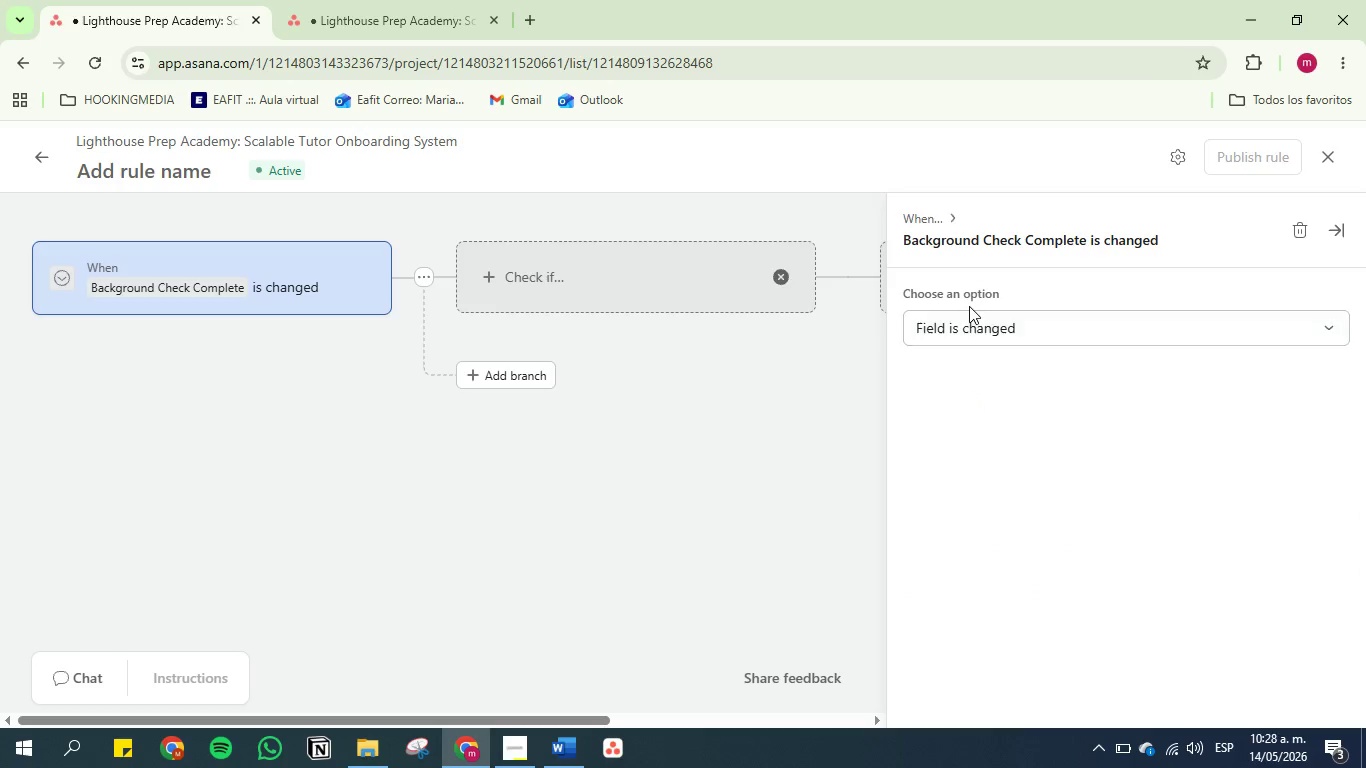 
left_click([970, 324])
 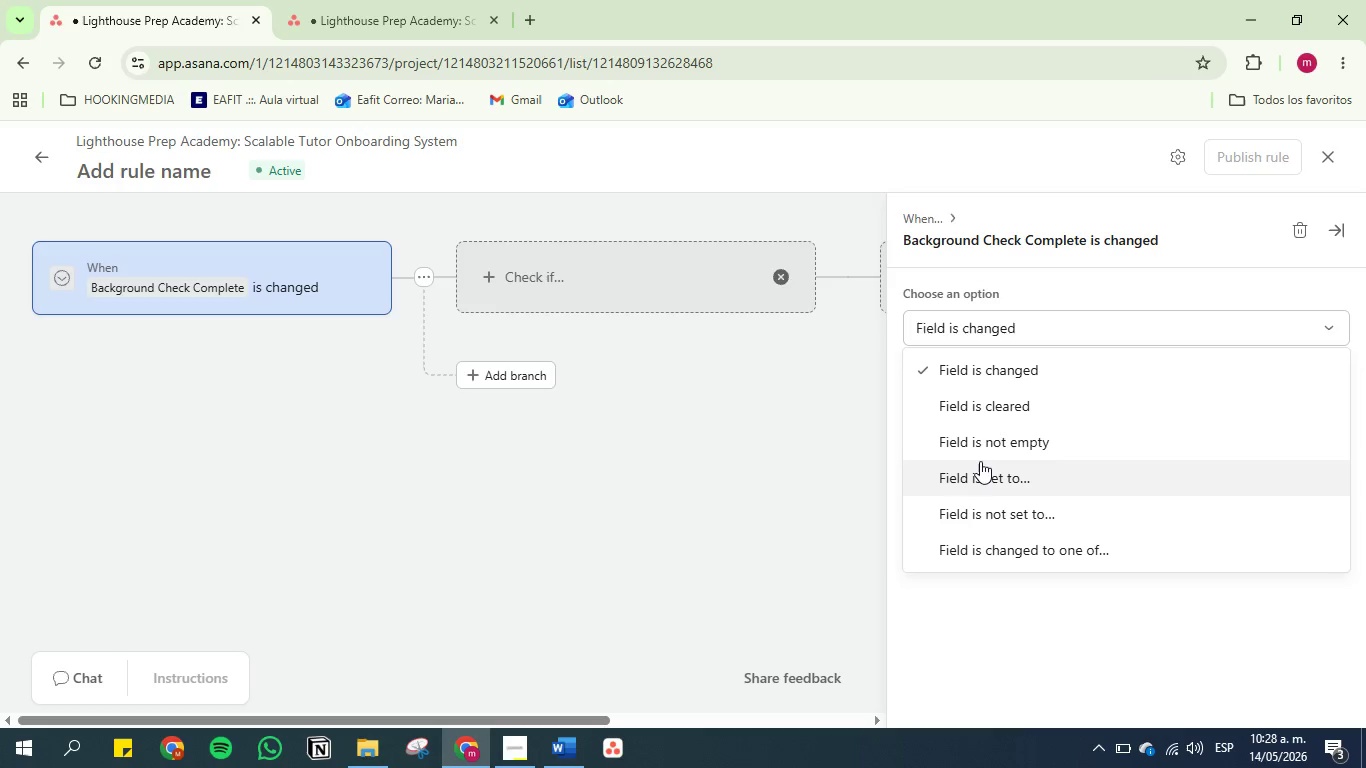 
left_click([980, 461])
 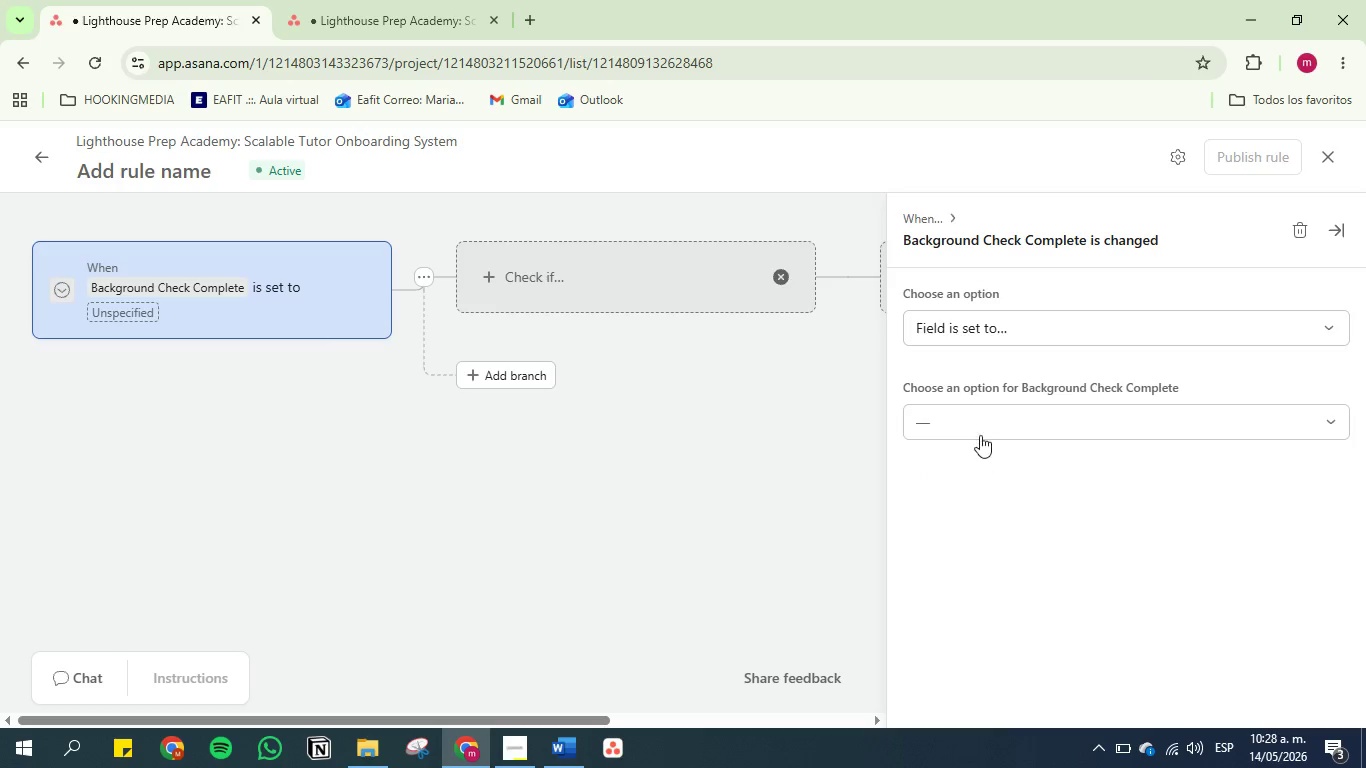 
left_click([980, 435])
 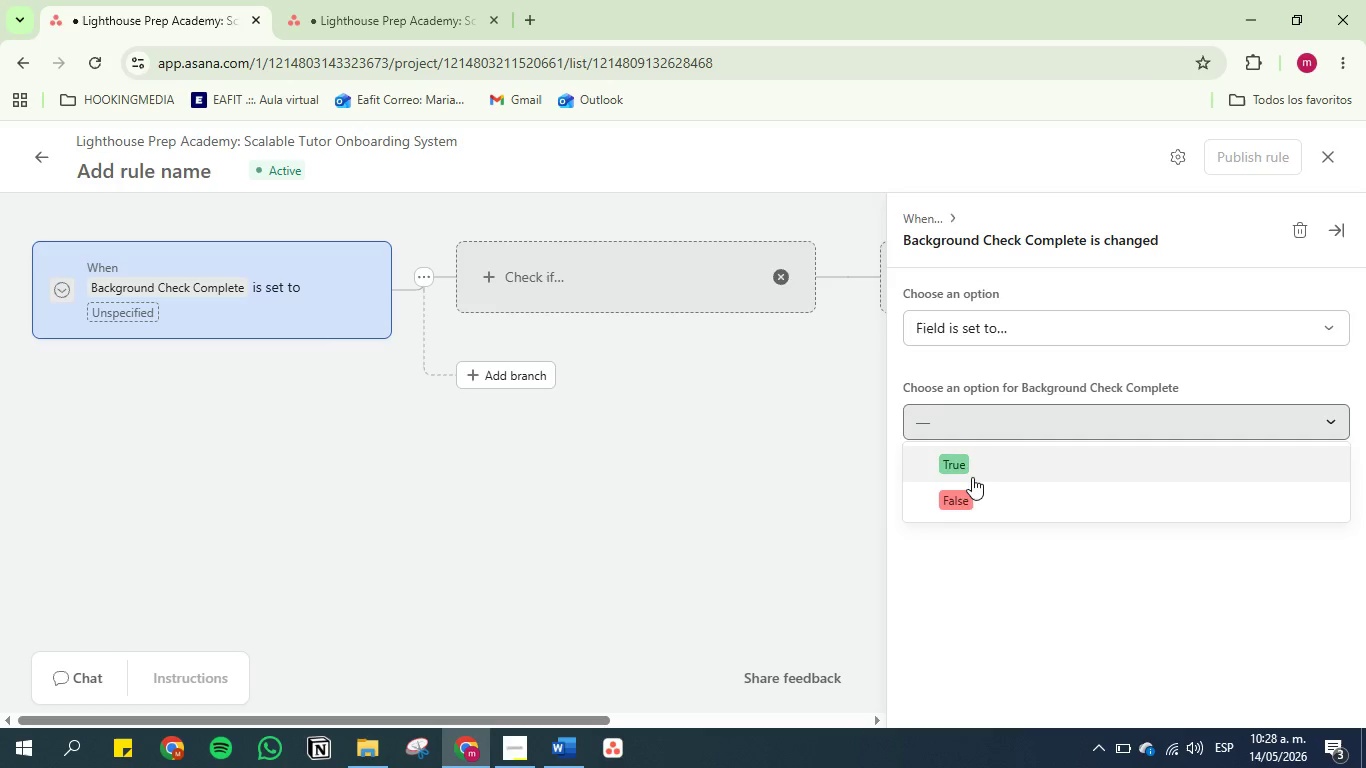 
left_click([972, 477])
 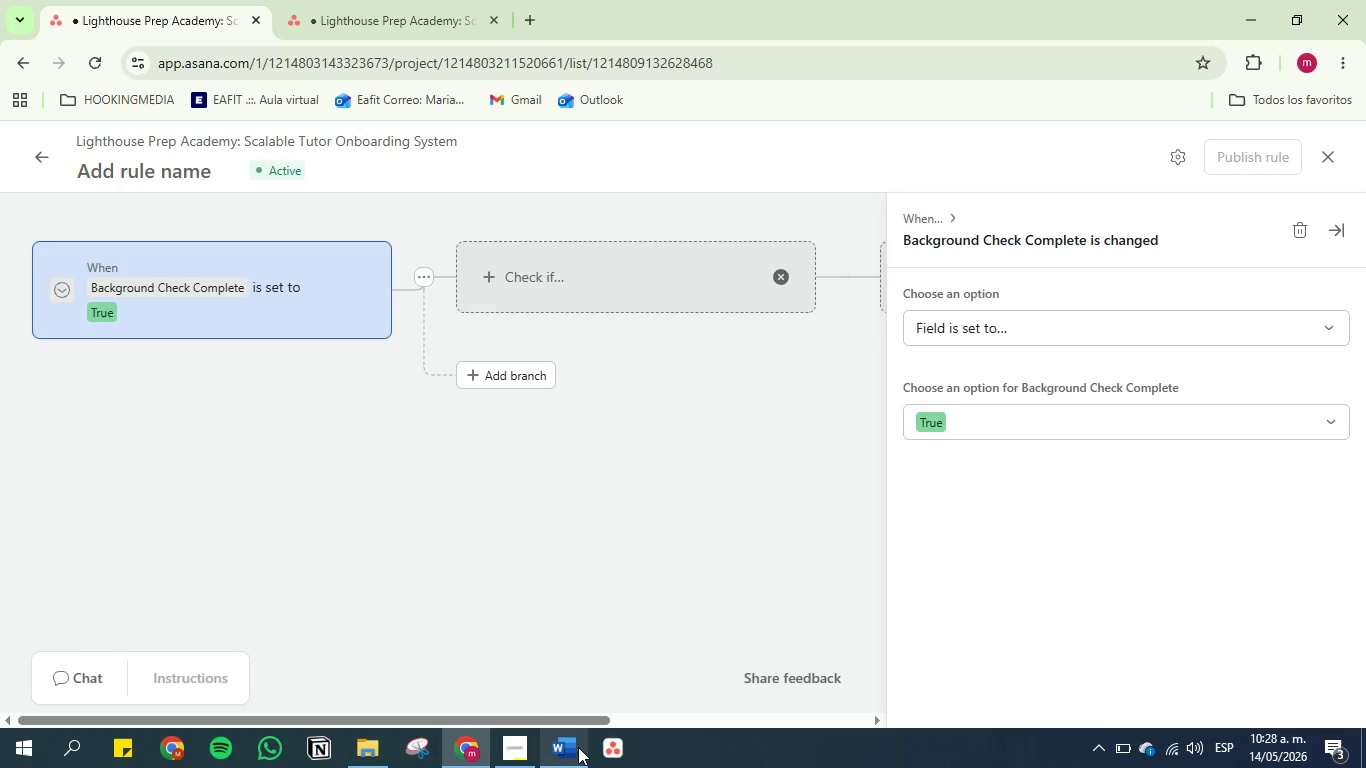 
left_click([555, 755])
 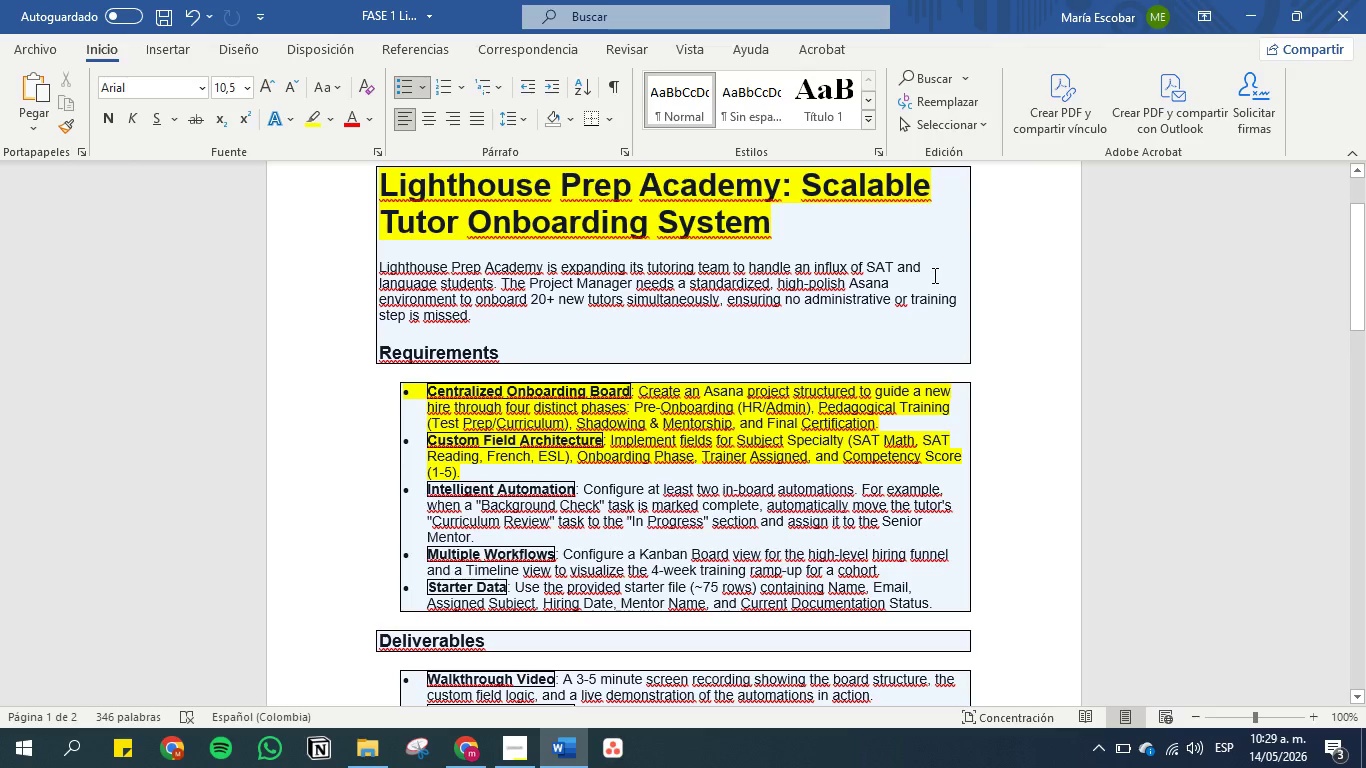 
wait(31.62)
 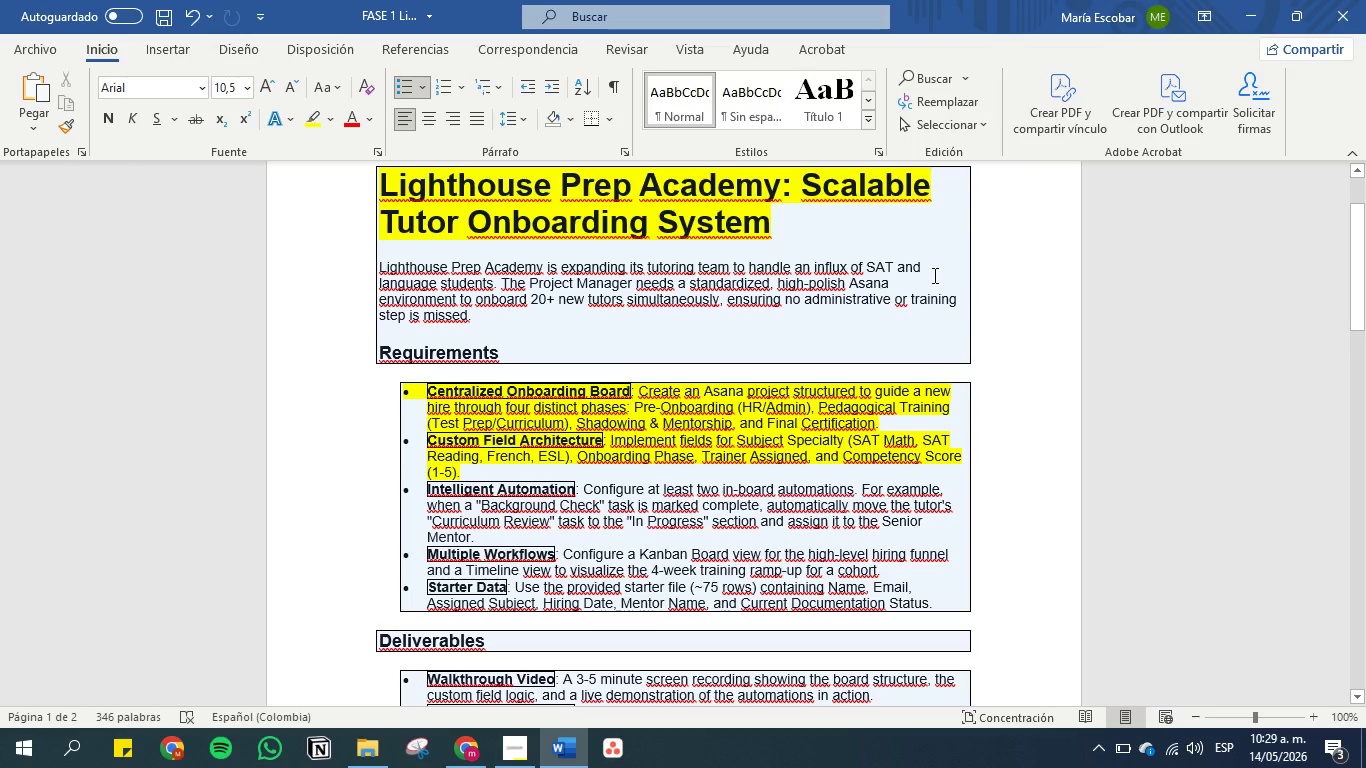 
left_click([462, 757])
 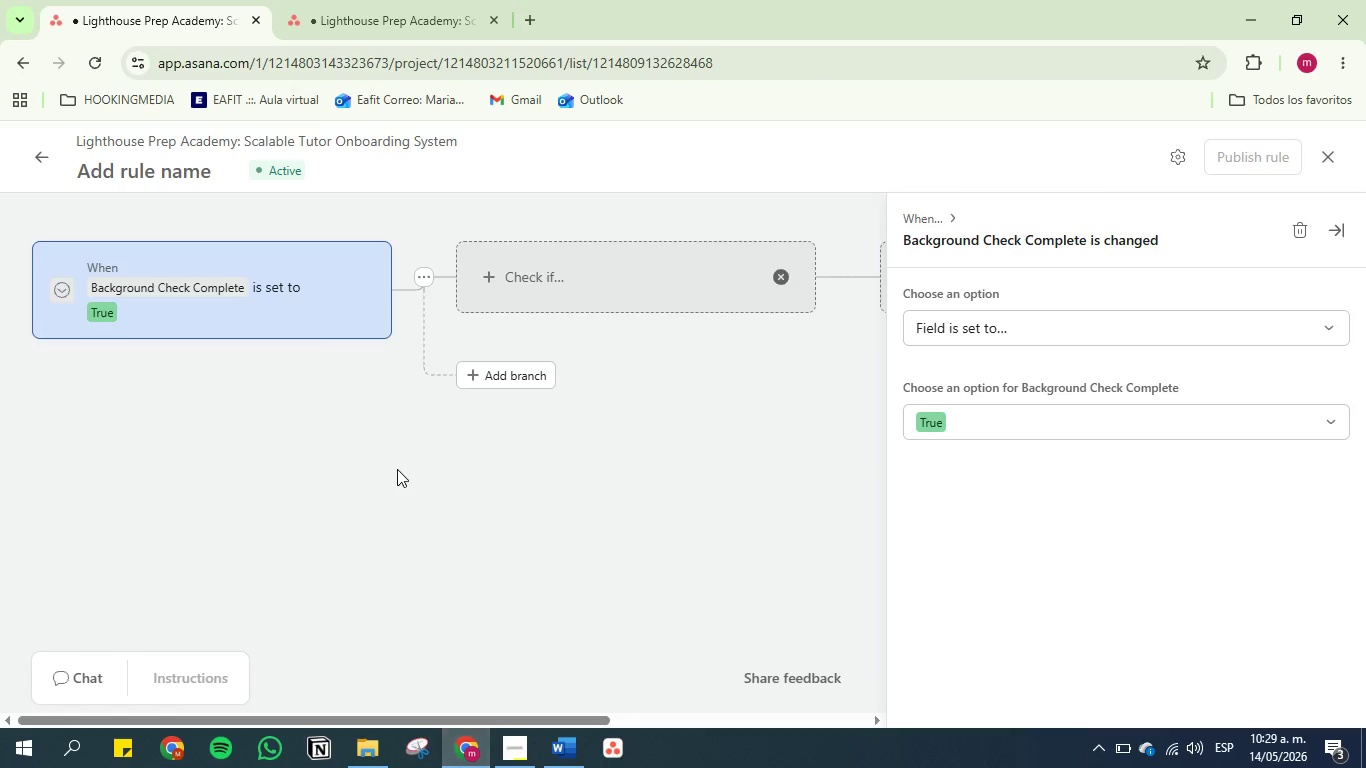 
left_click([426, 525])
 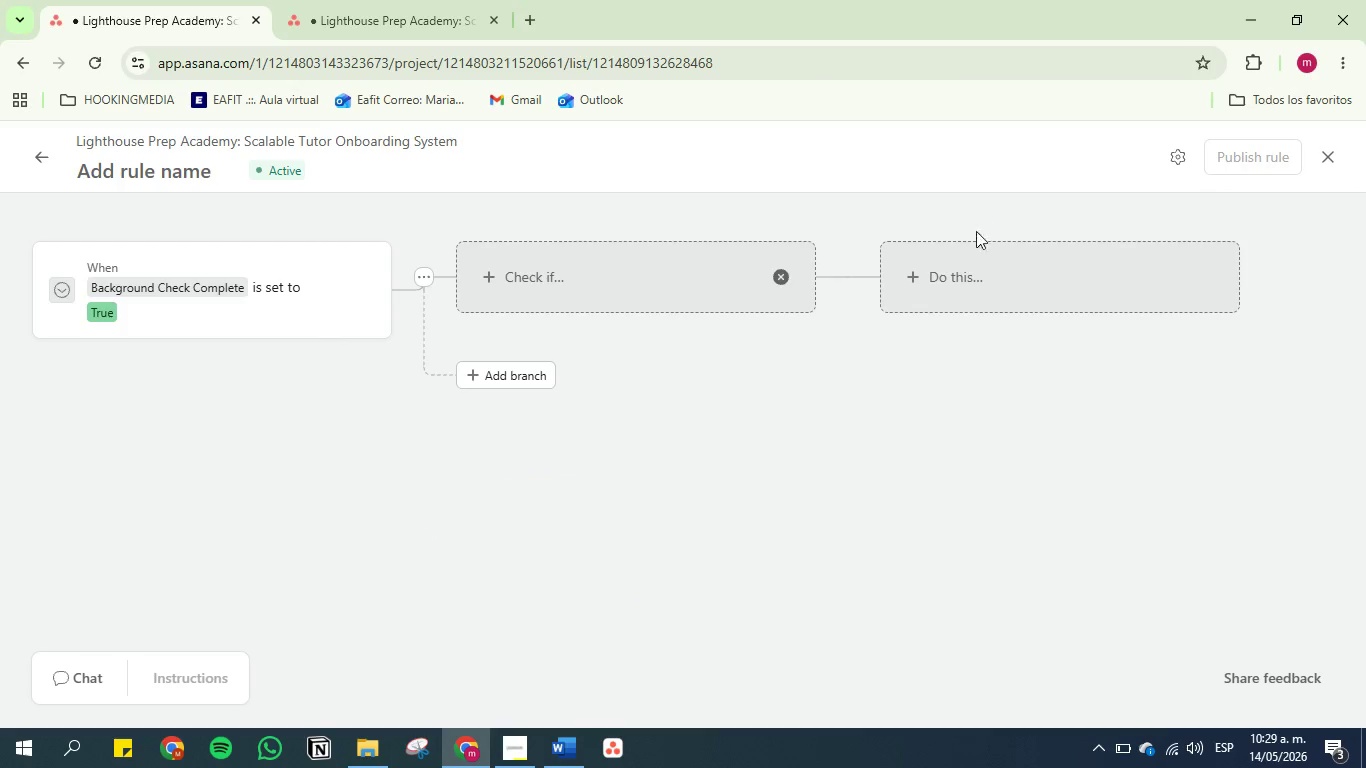 
left_click([975, 267])
 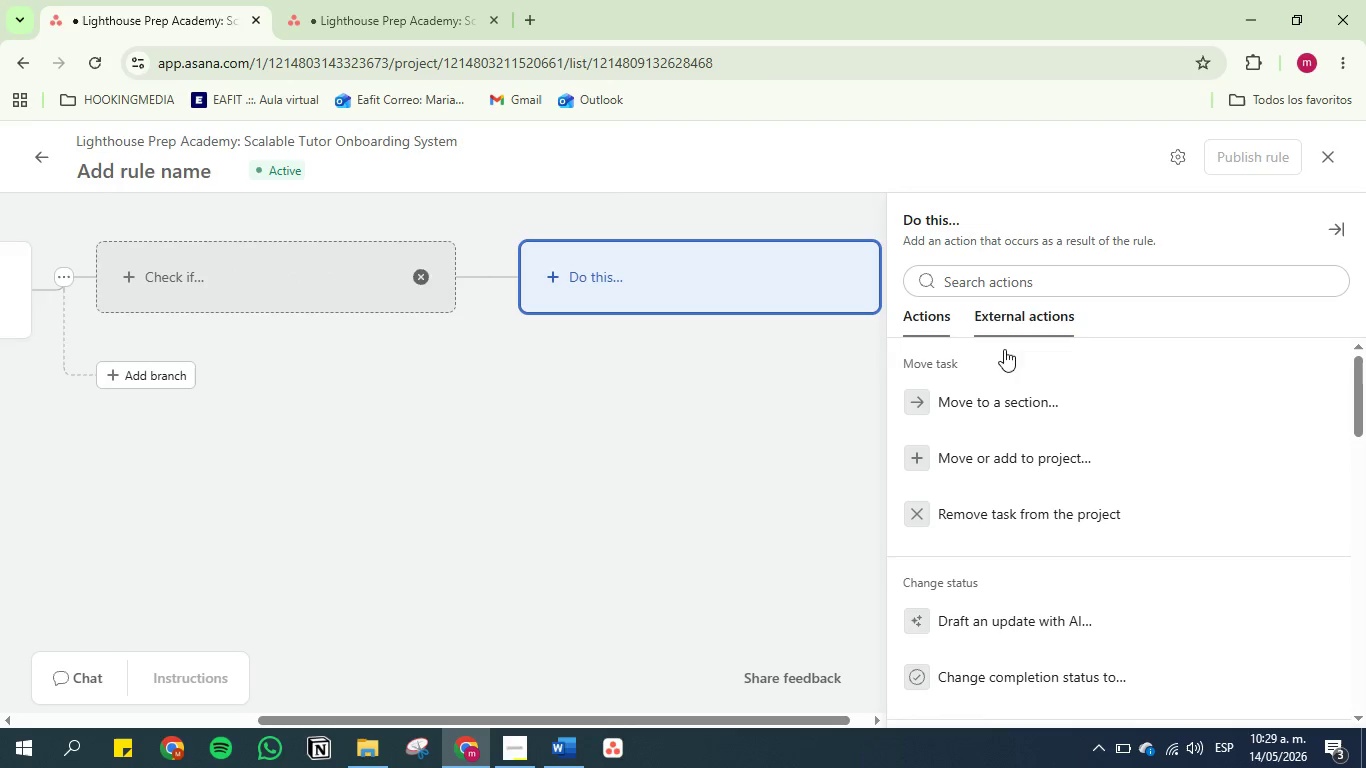 
scroll: coordinate [1105, 585], scroll_direction: down, amount: 9.0
 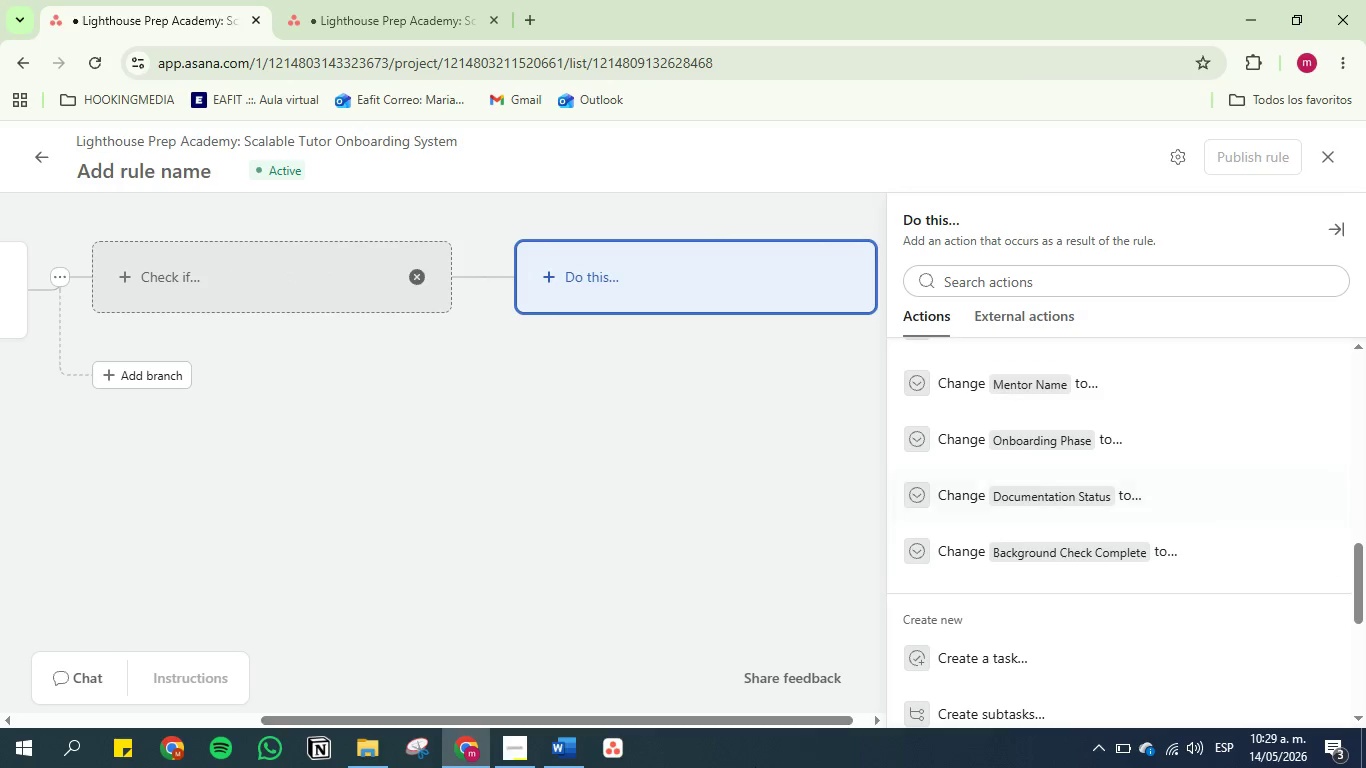 
left_click([582, 742])
 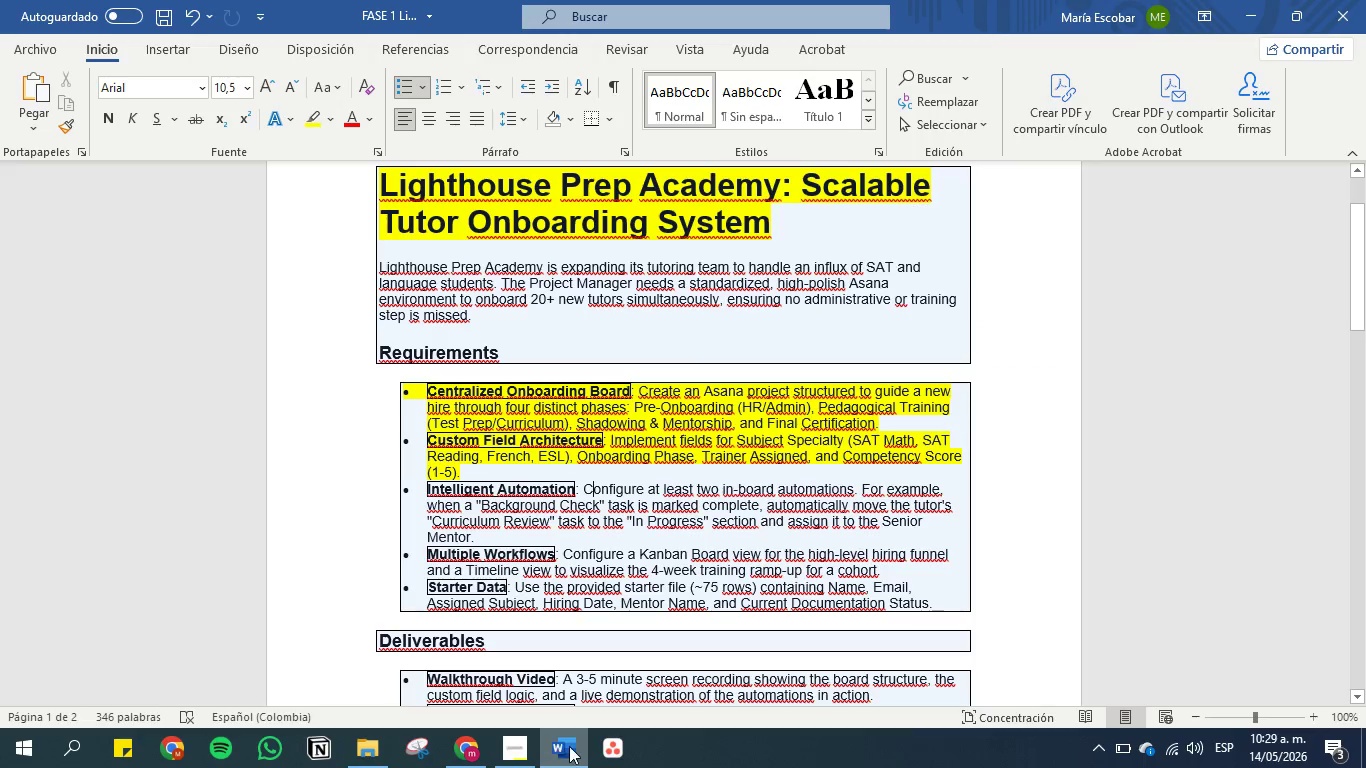 
left_click([459, 748])
 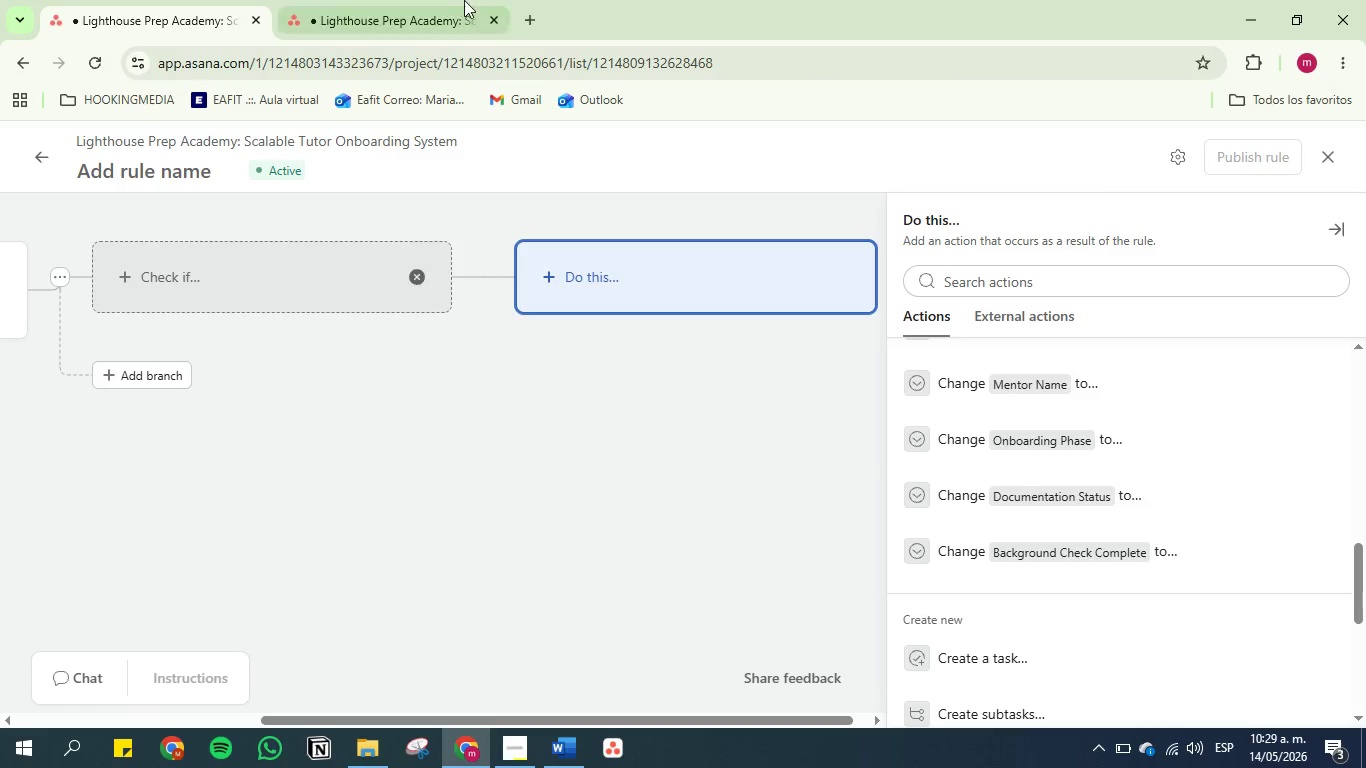 
left_click([426, 0])
 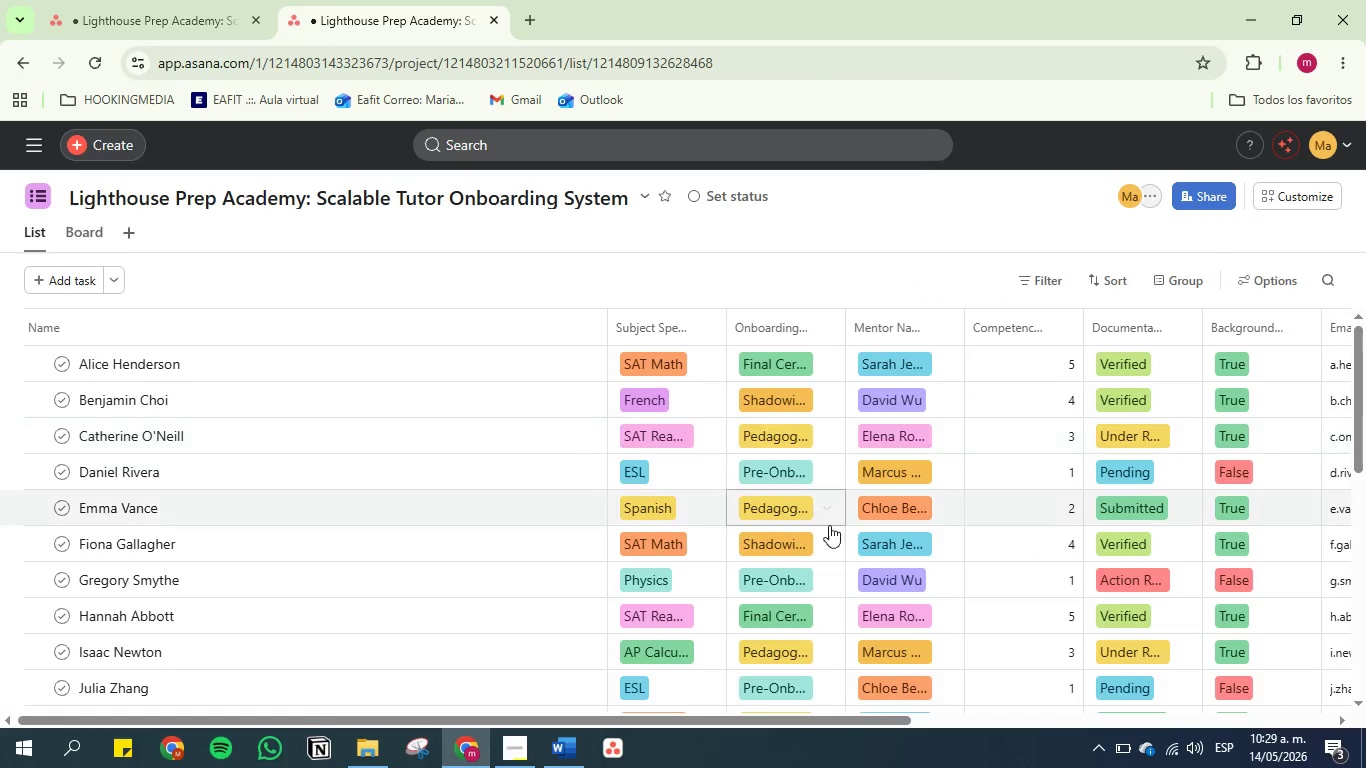 
wait(6.56)
 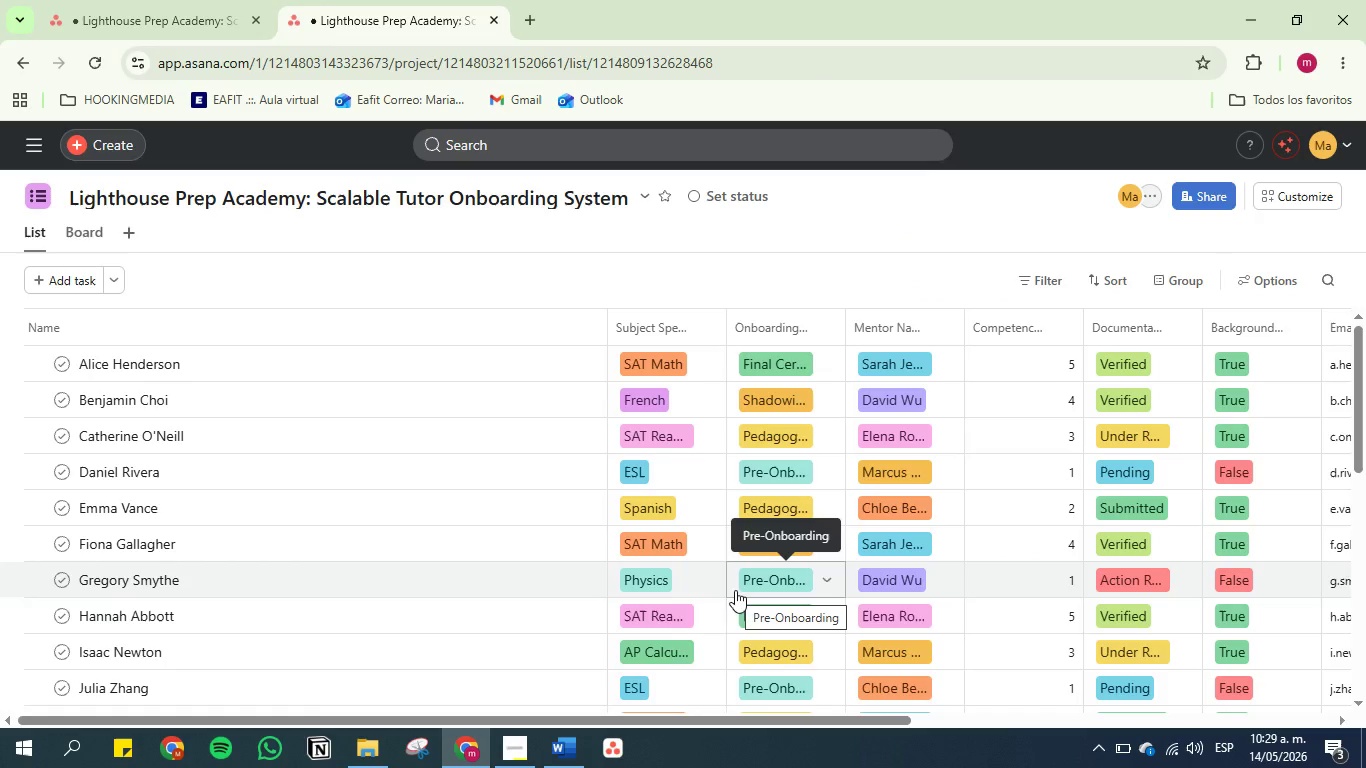 
left_click_drag(start_coordinate=[816, 718], to_coordinate=[979, 712])
 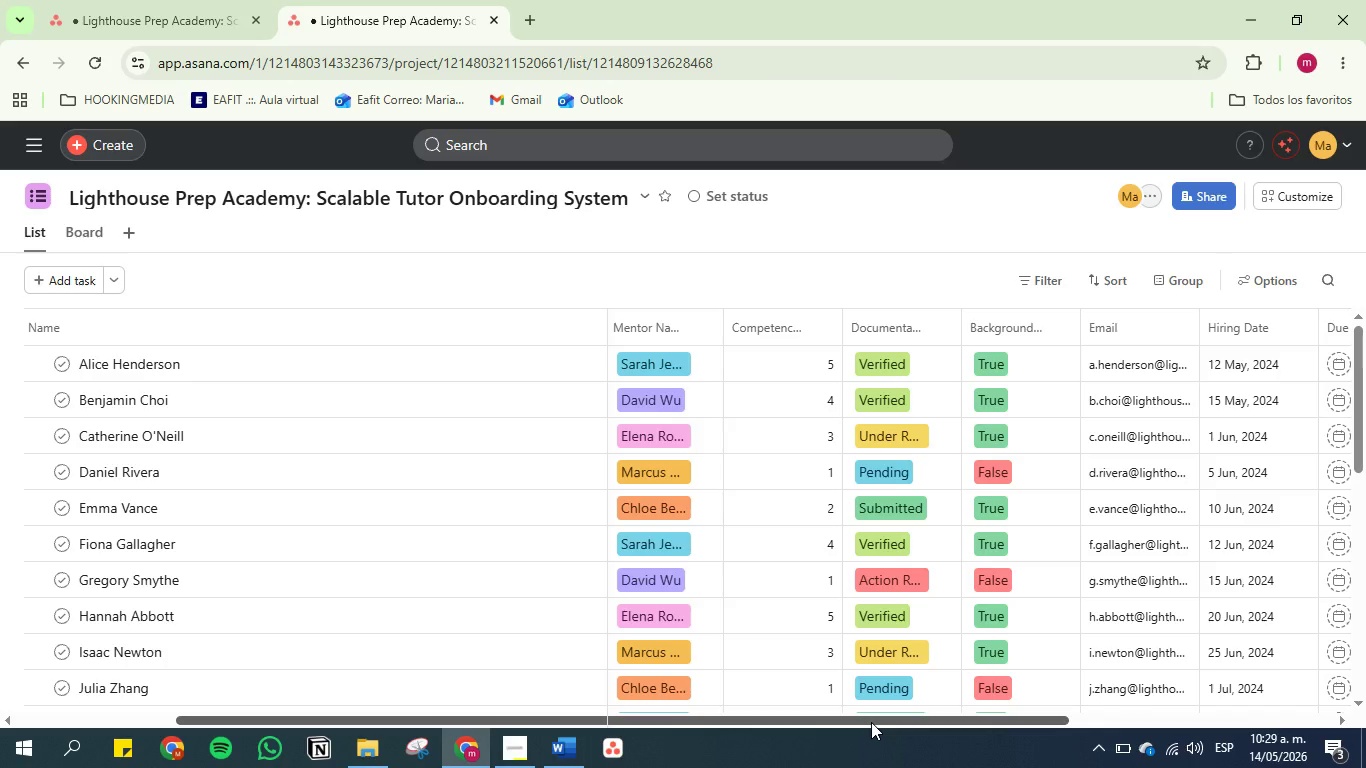 
left_click_drag(start_coordinate=[871, 722], to_coordinate=[908, 715])
 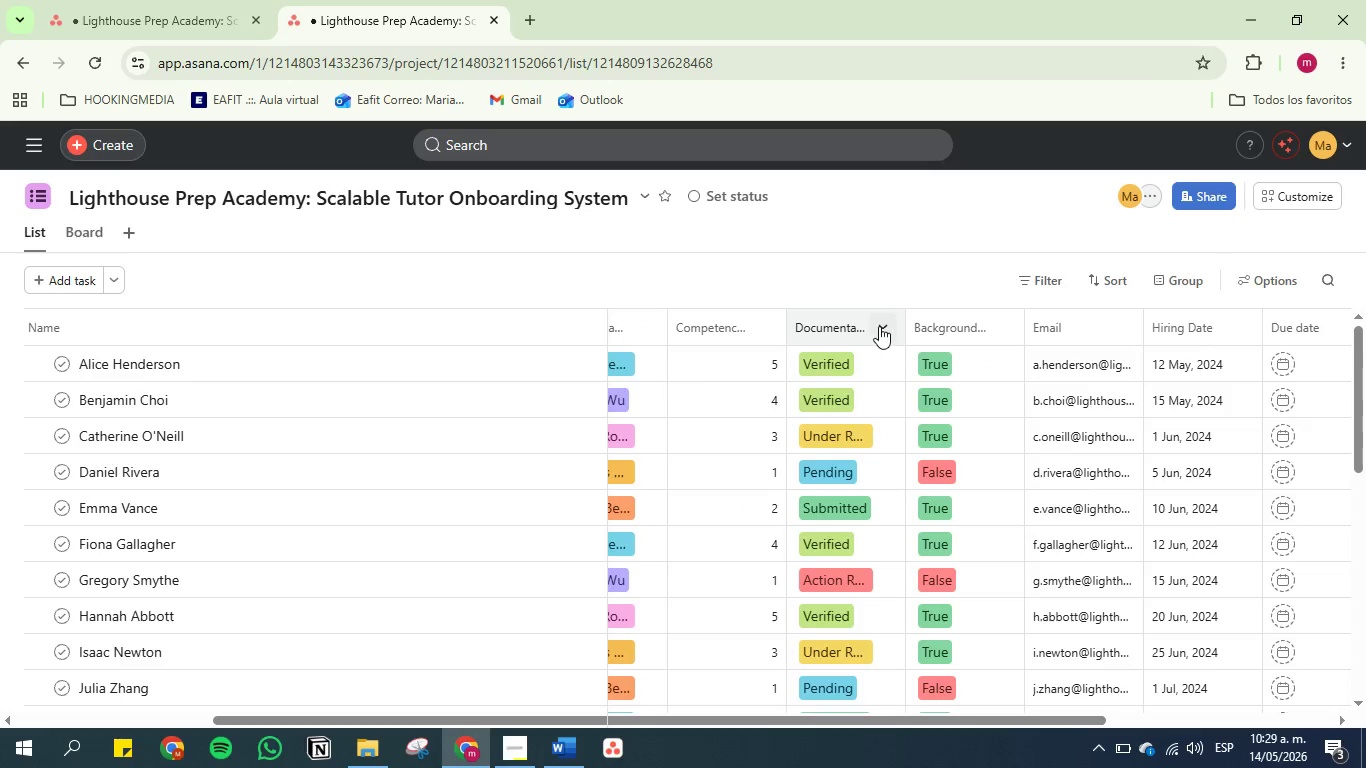 
left_click([884, 326])
 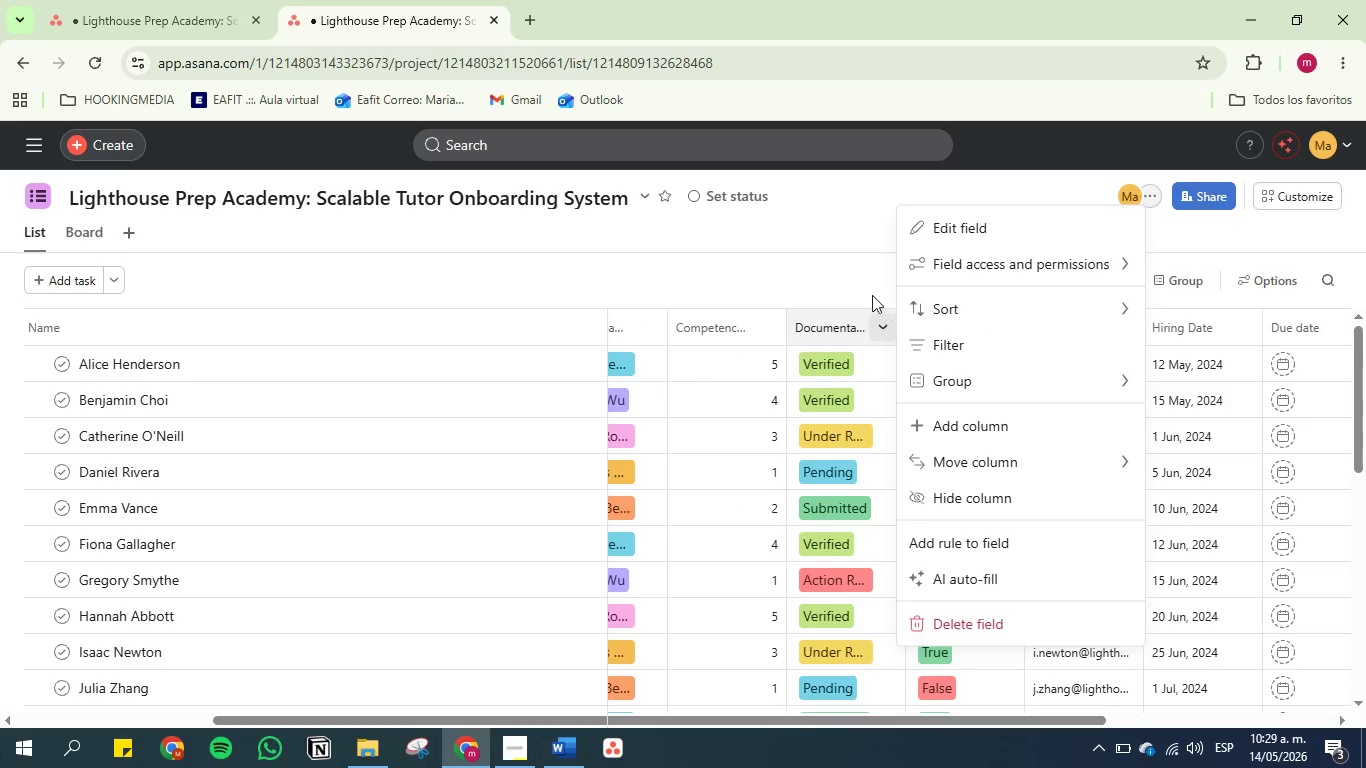 
wait(6.34)
 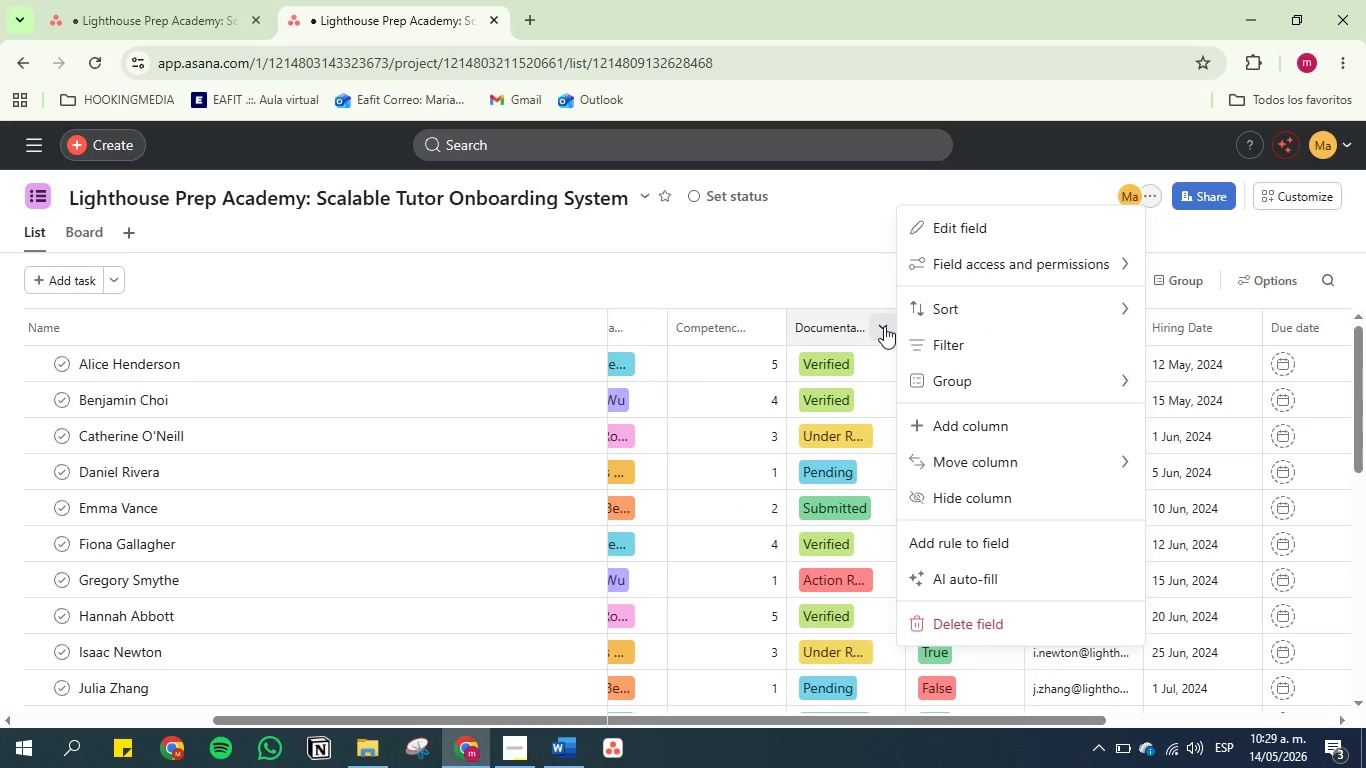 
left_click([830, 283])
 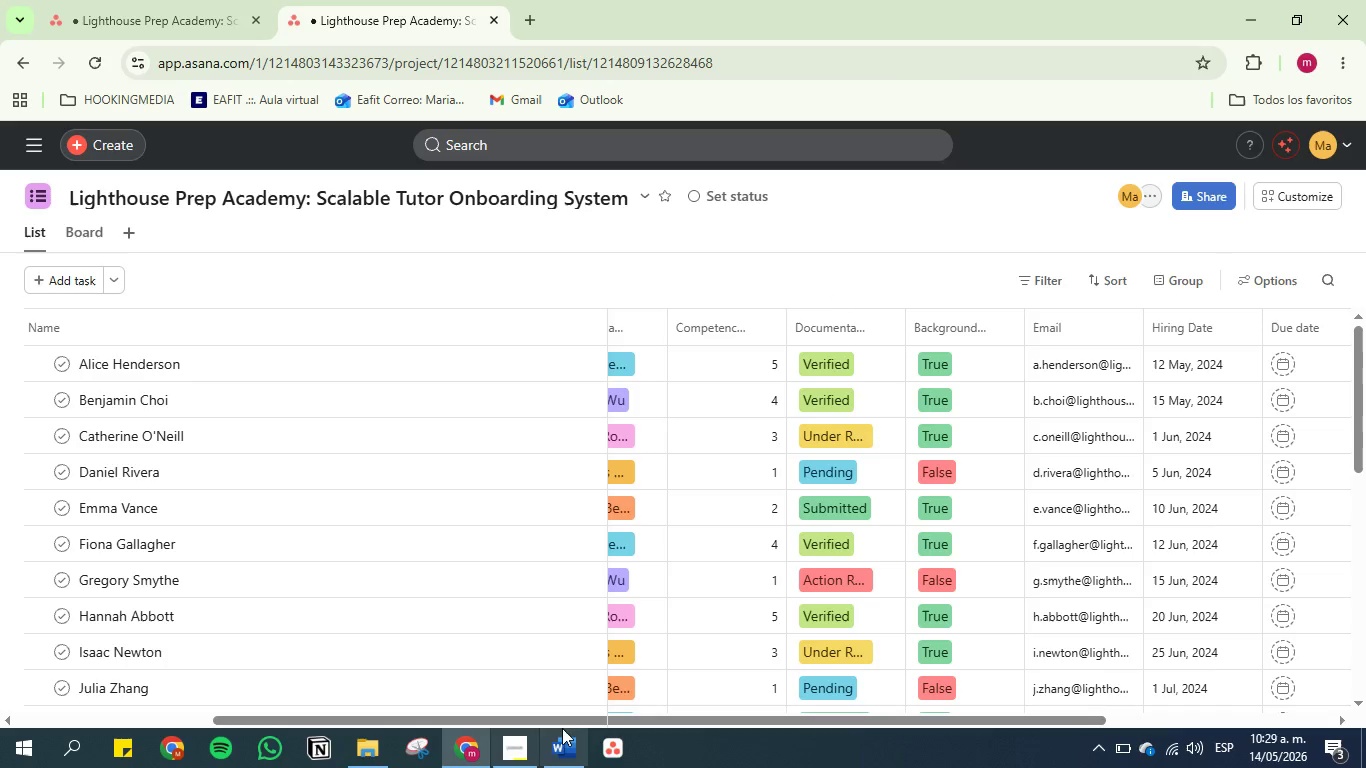 
left_click([573, 745])
 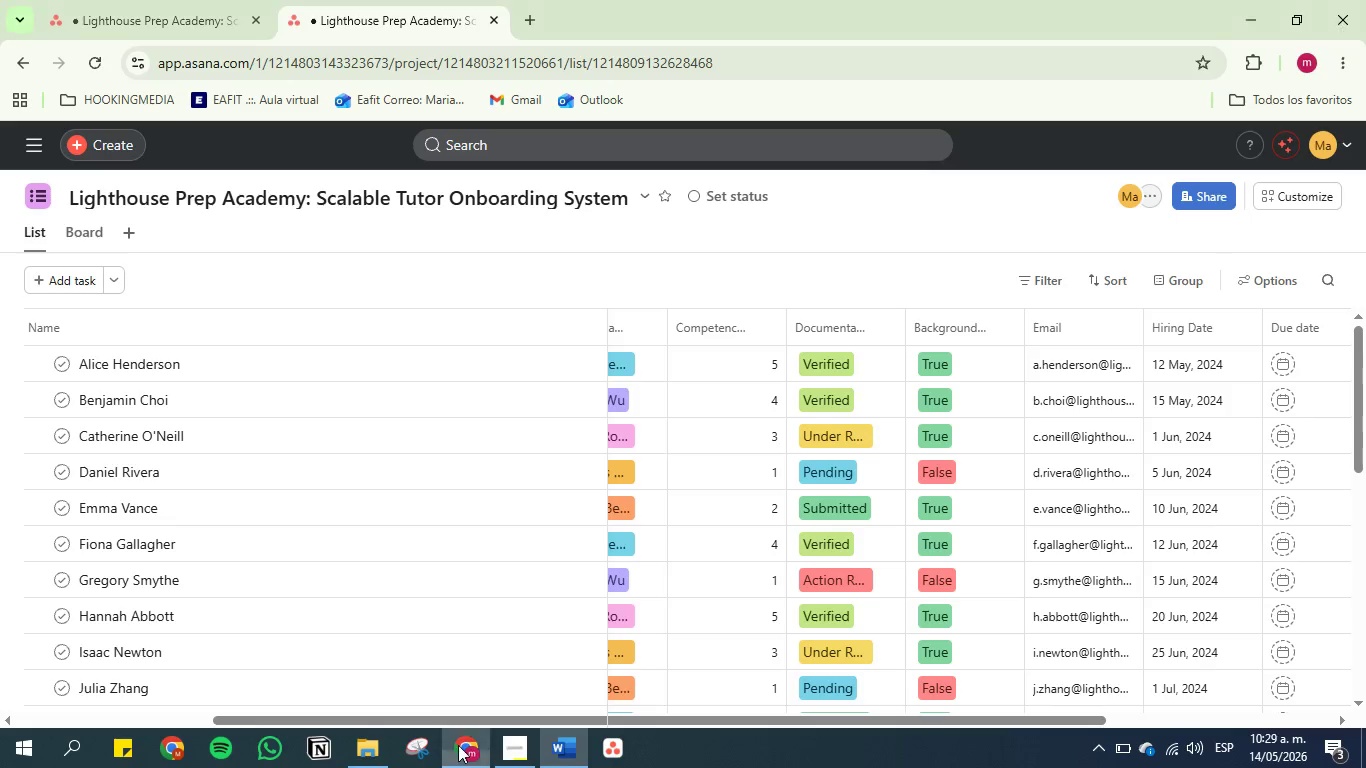 
left_click([232, 0])
 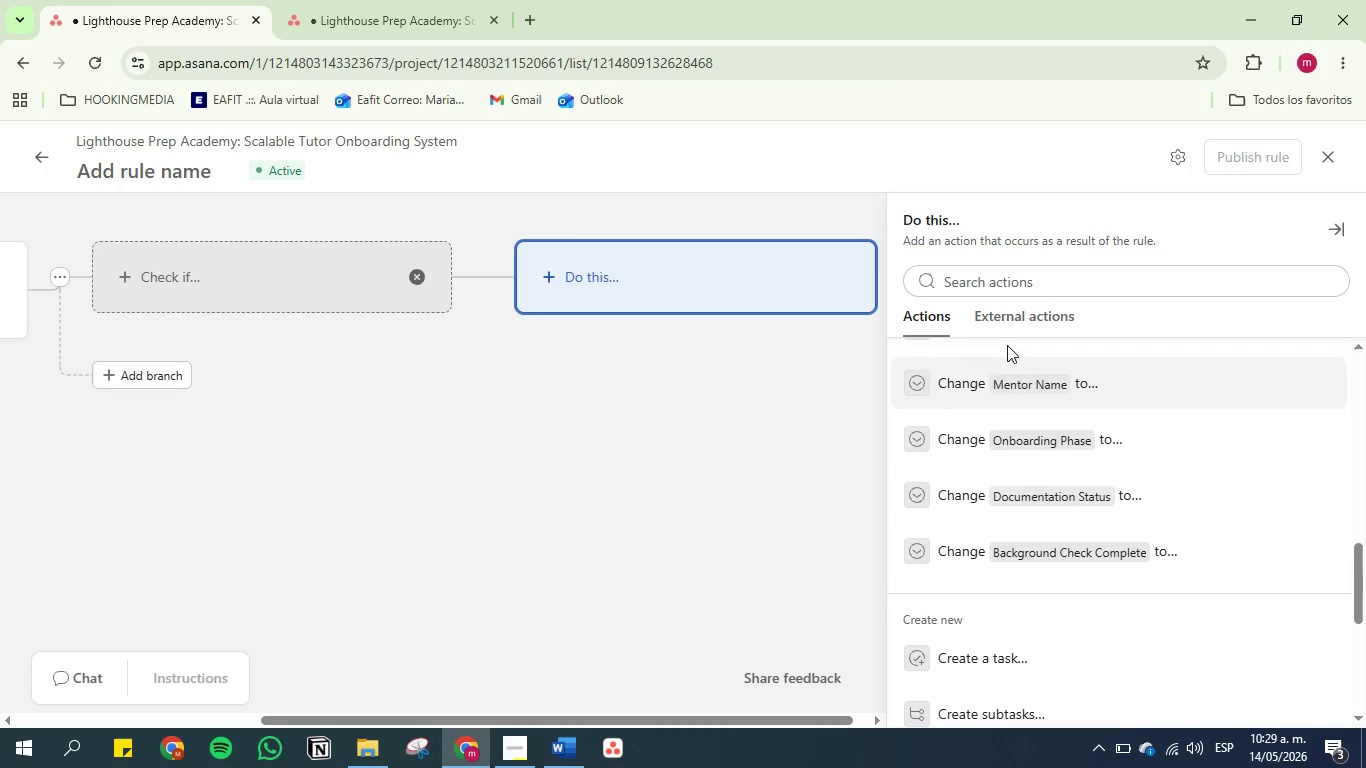 
left_click([1105, 491])
 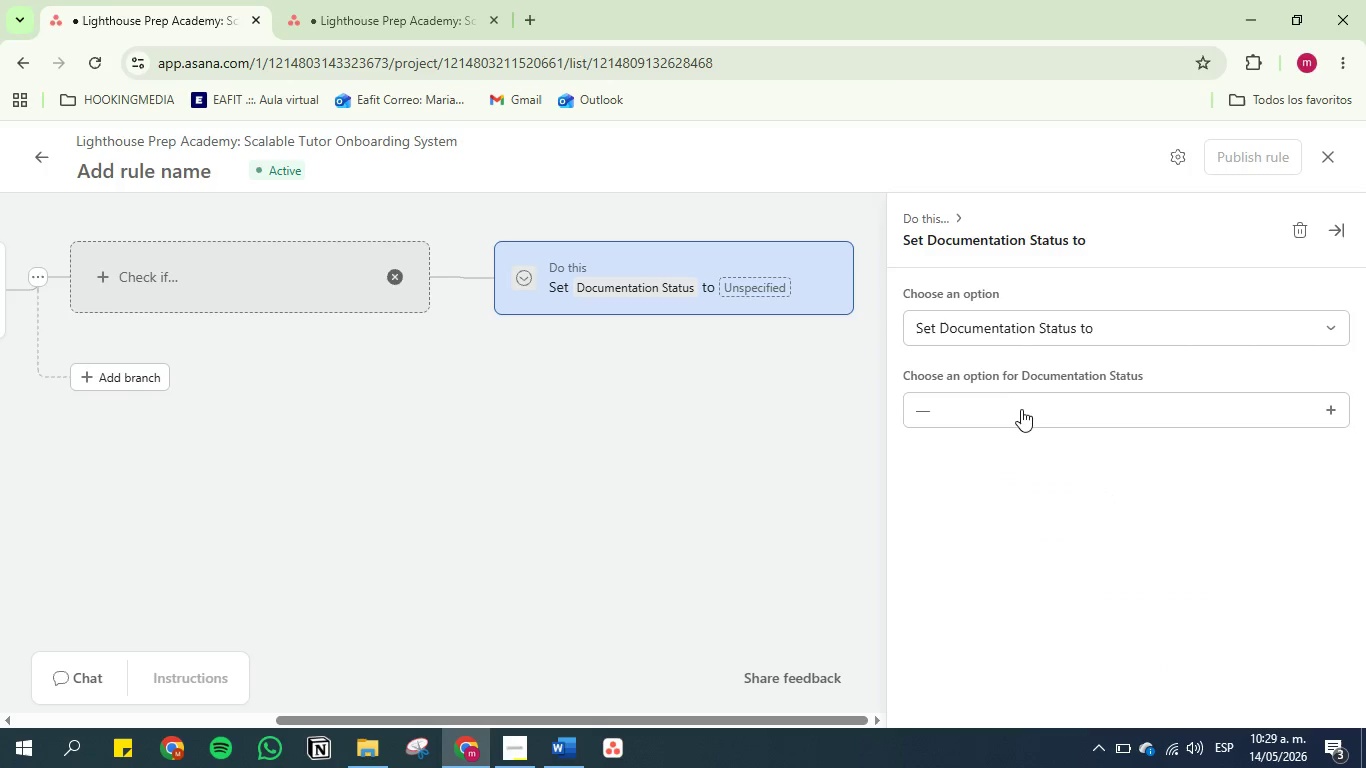 
left_click([1021, 411])
 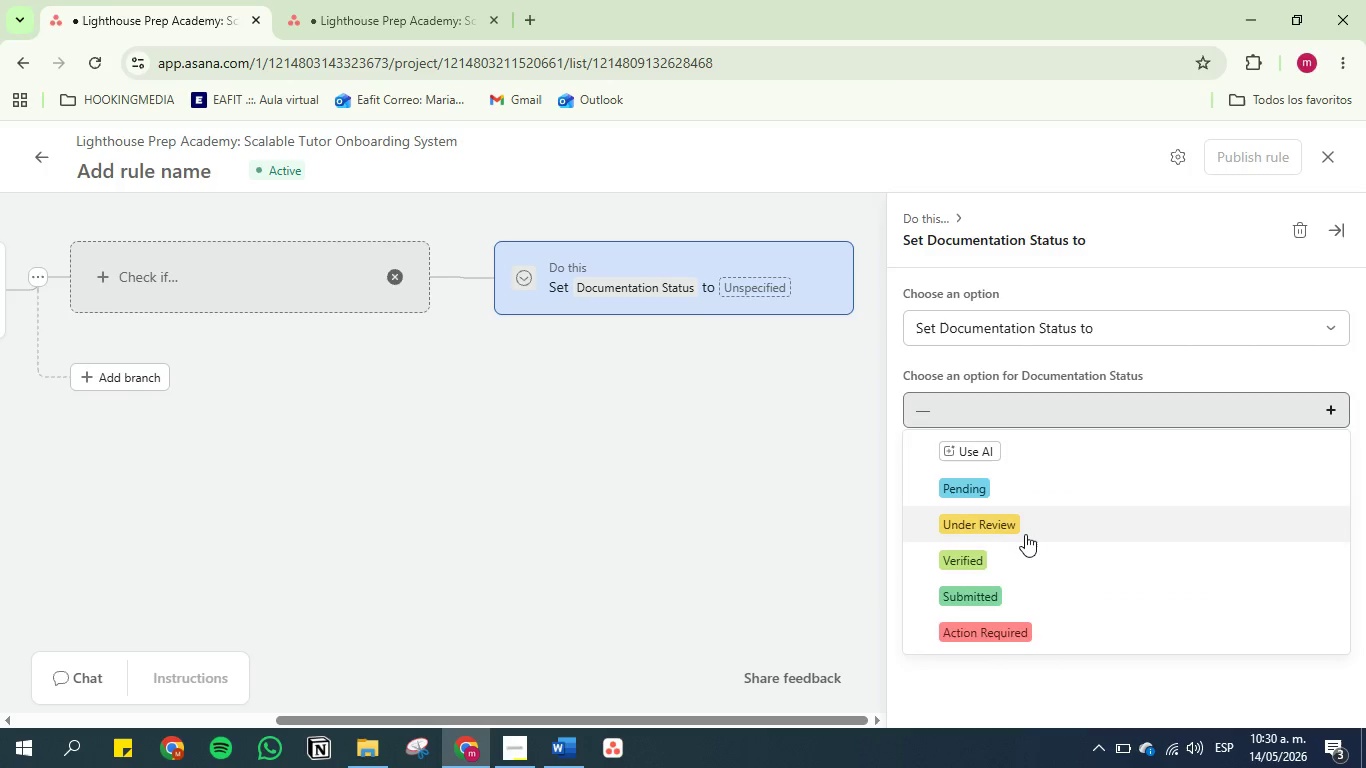 
left_click([1026, 527])
 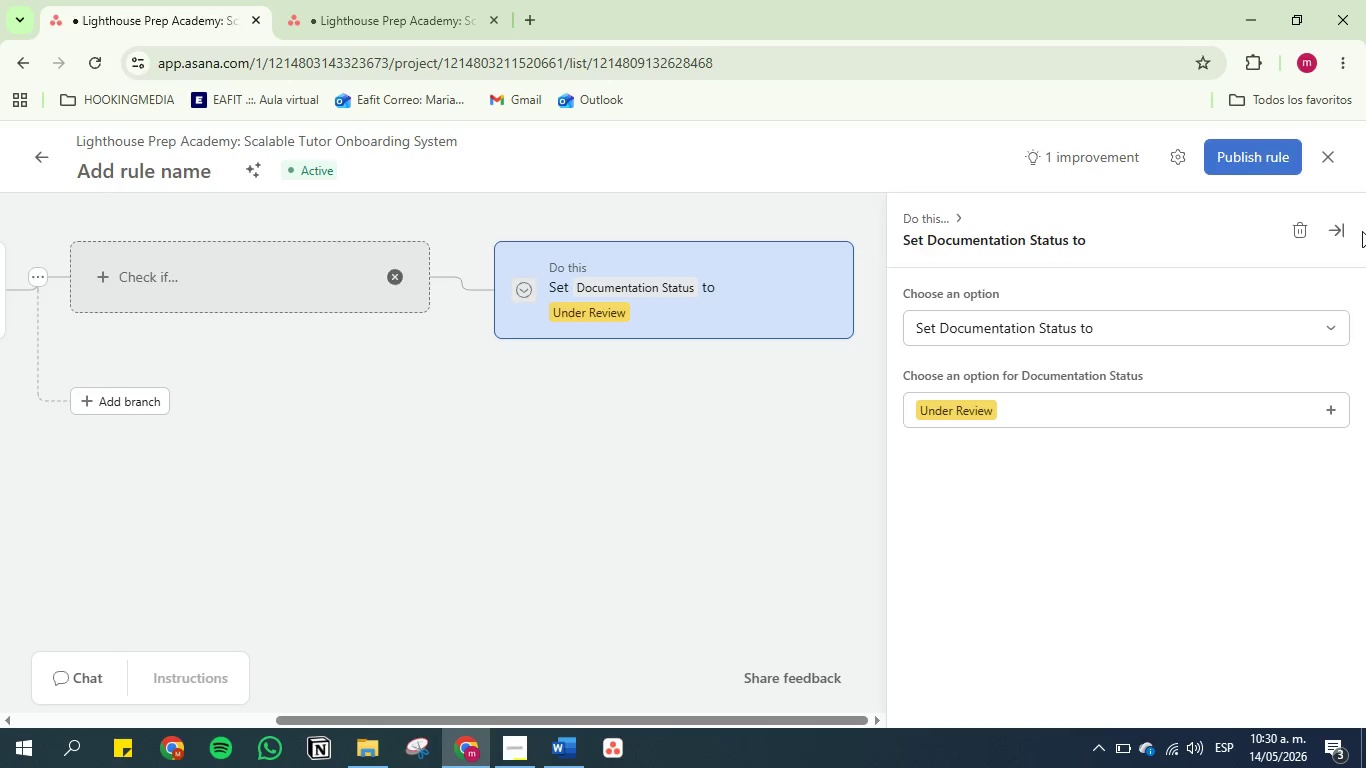 
left_click([1339, 228])
 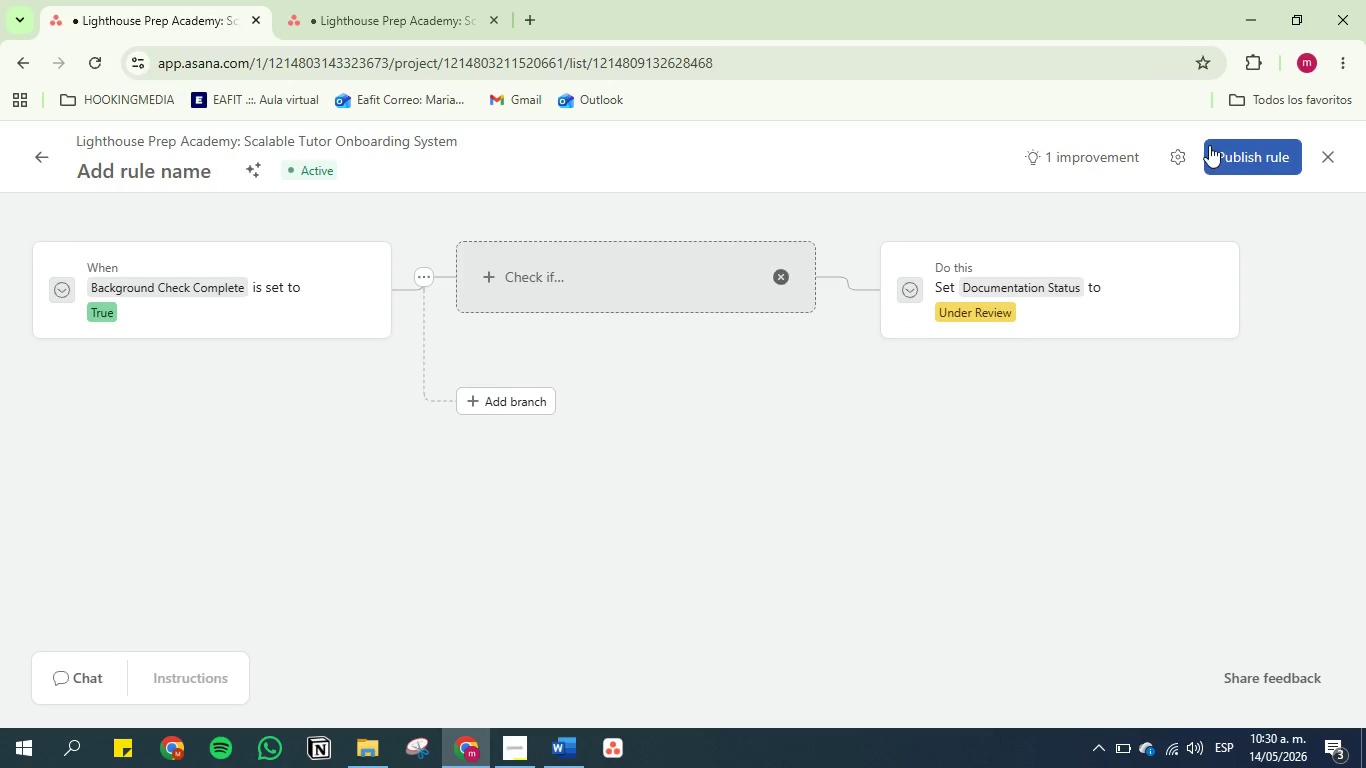 
left_click([1226, 155])
 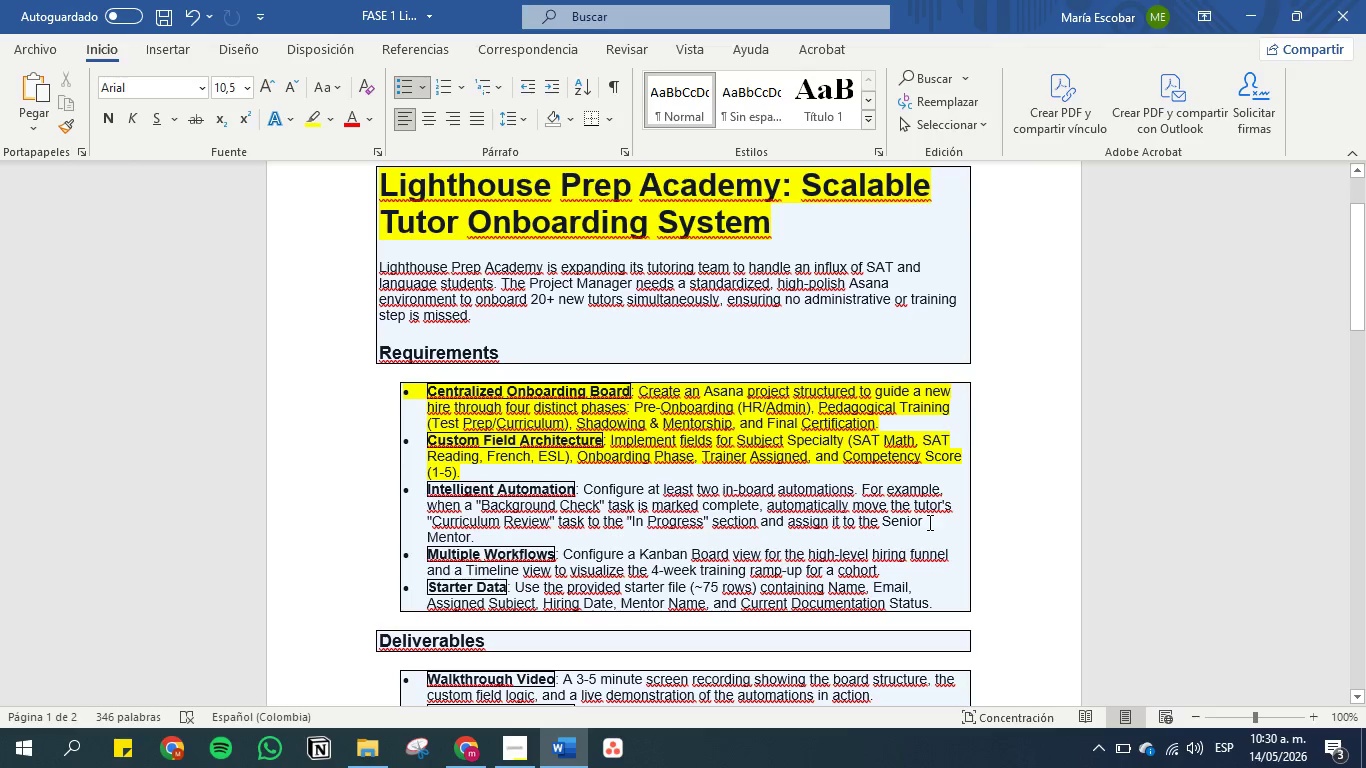 
wait(17.31)
 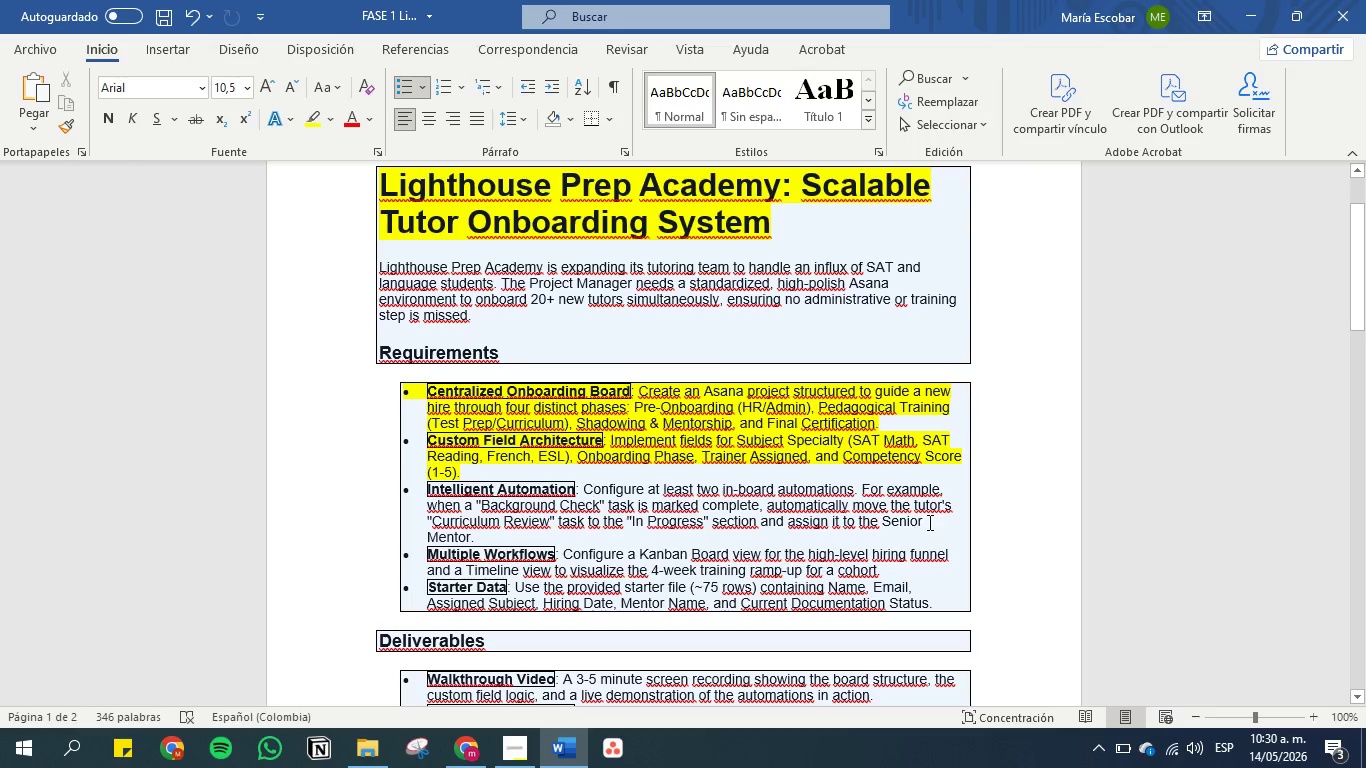 
left_click([1251, 7])
 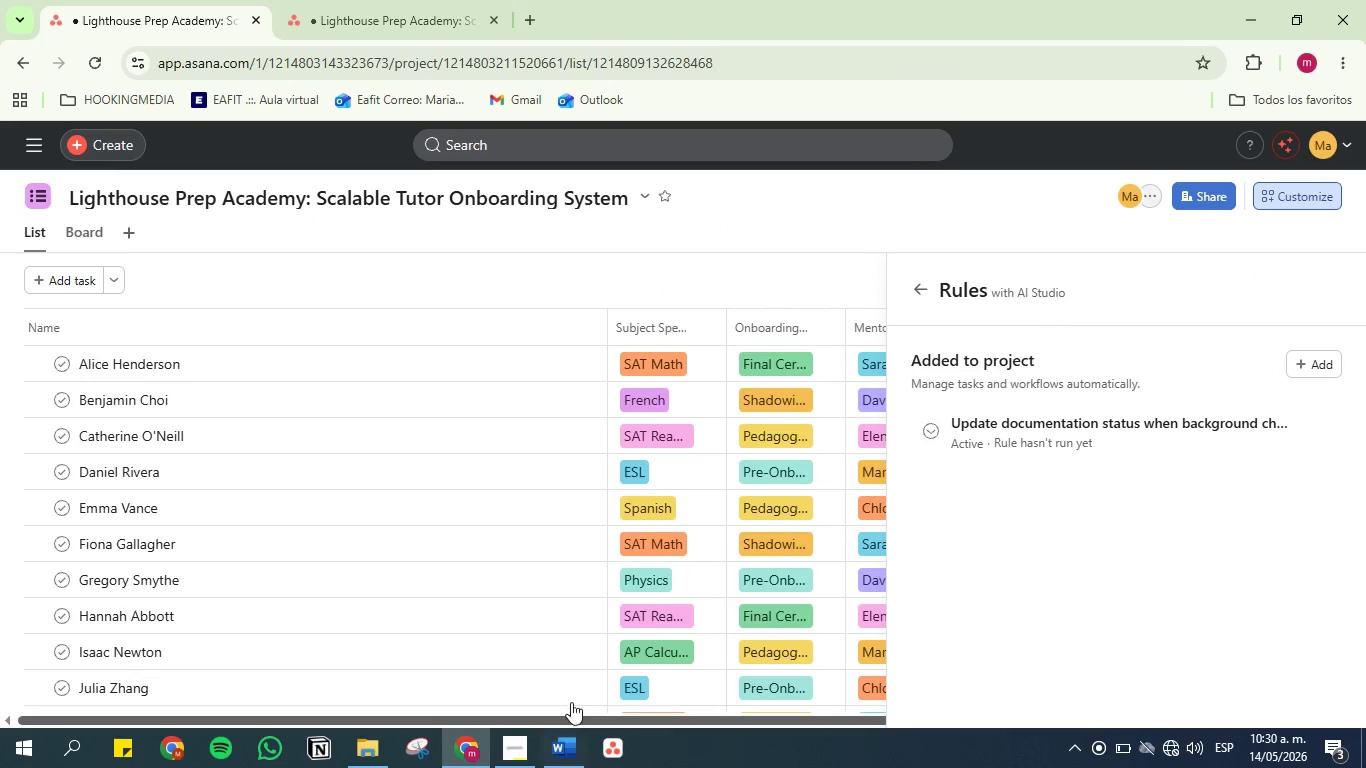 
left_click([776, 258])
 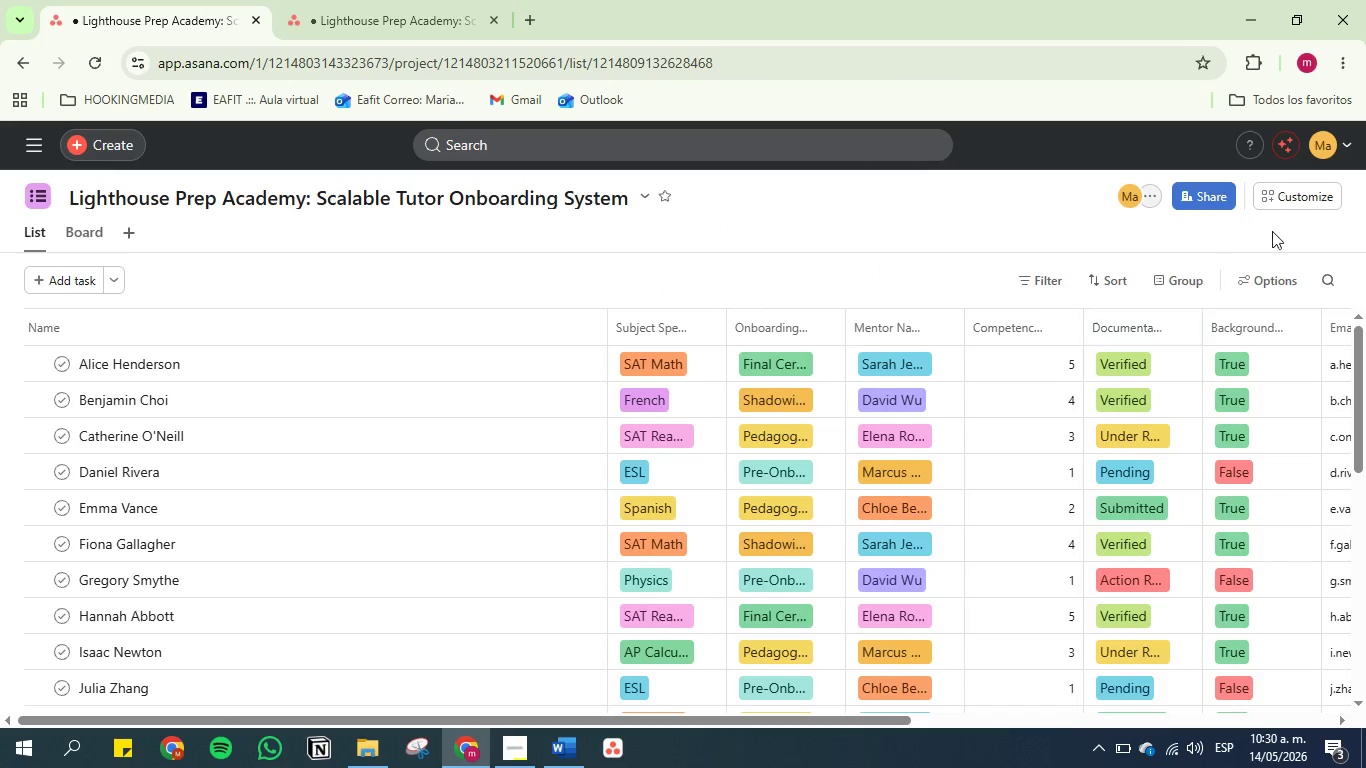 
left_click([1305, 198])
 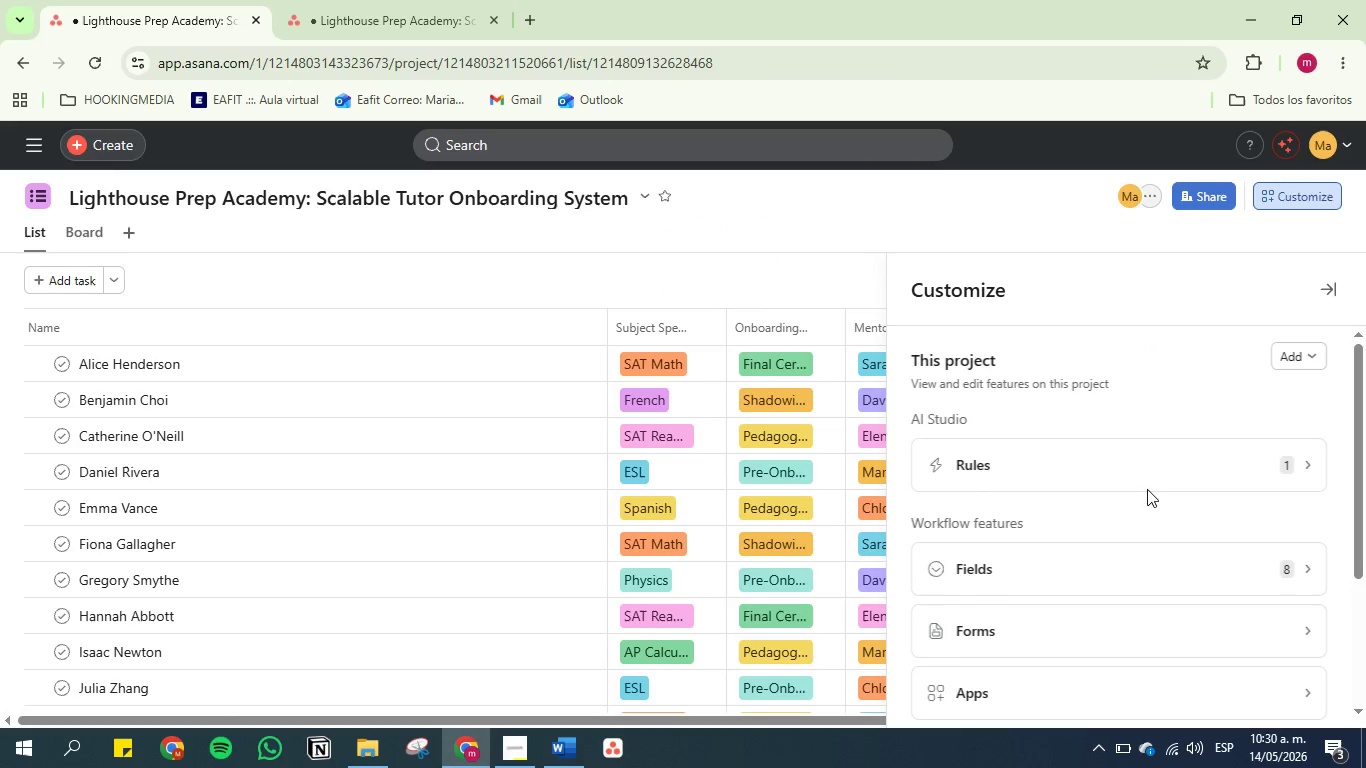 
left_click([1158, 454])
 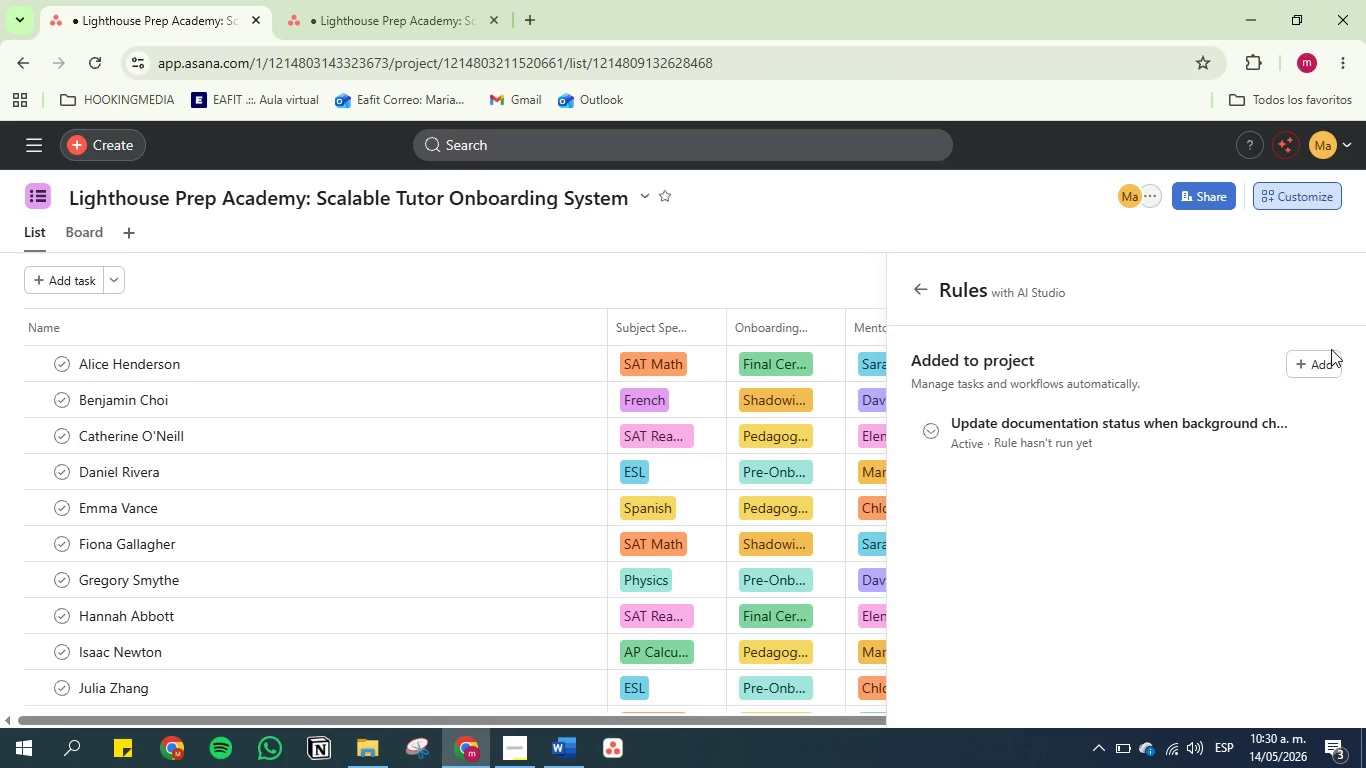 
left_click([1315, 358])
 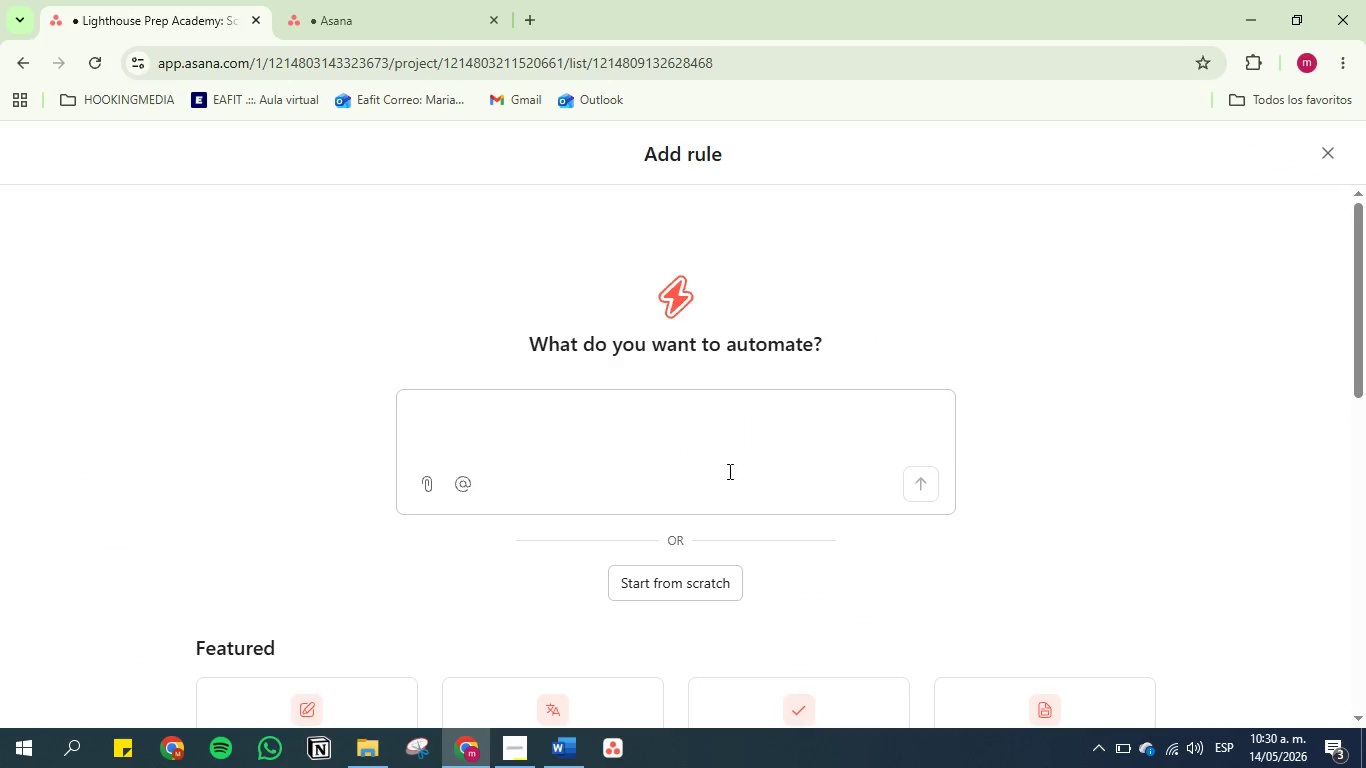 
left_click([693, 586])
 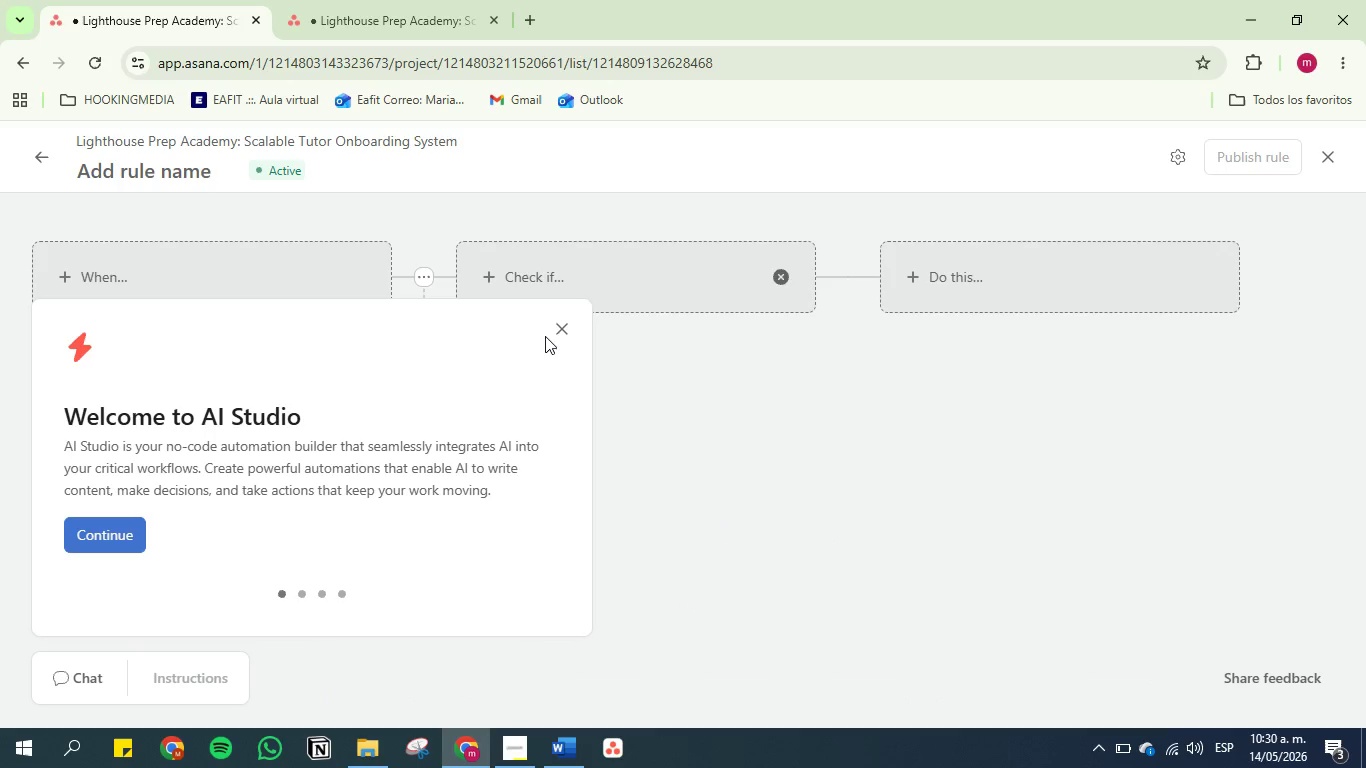 
left_click([567, 328])
 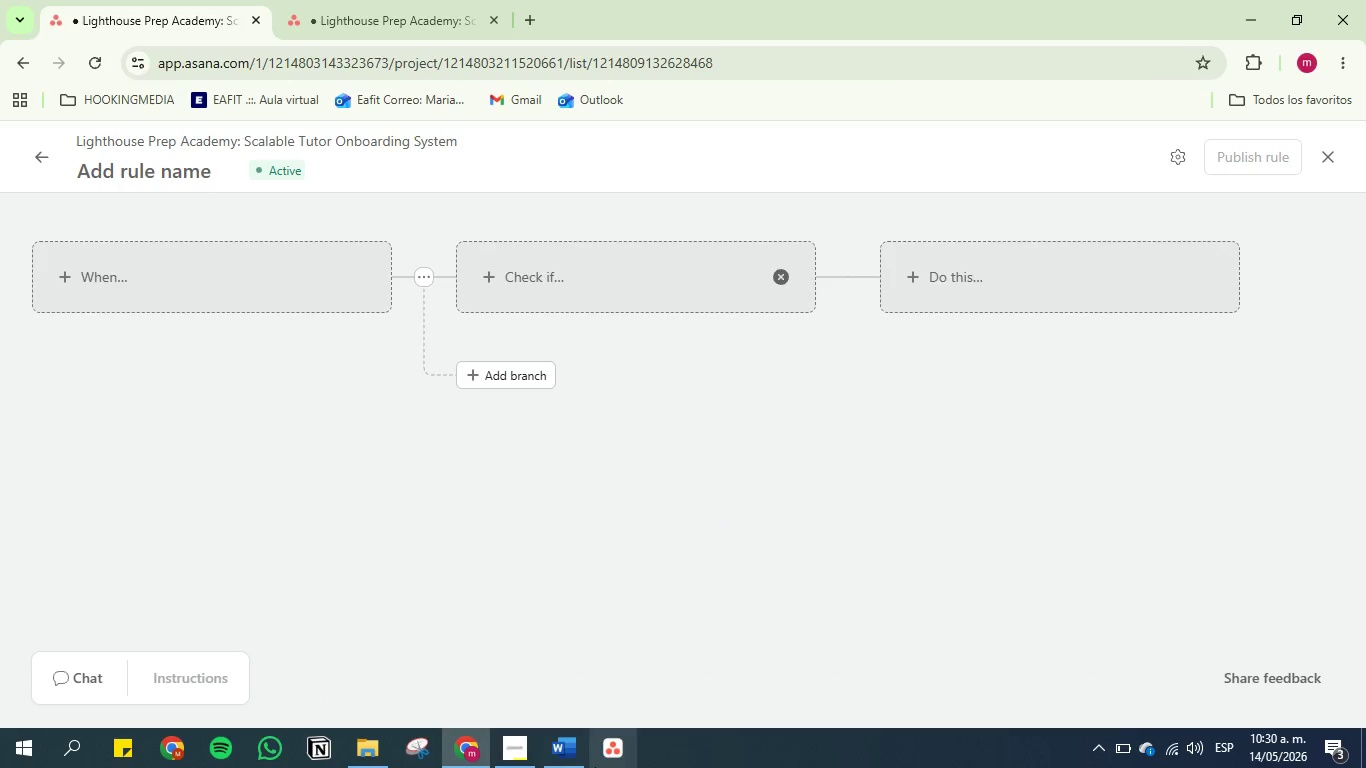 
left_click([584, 757])
 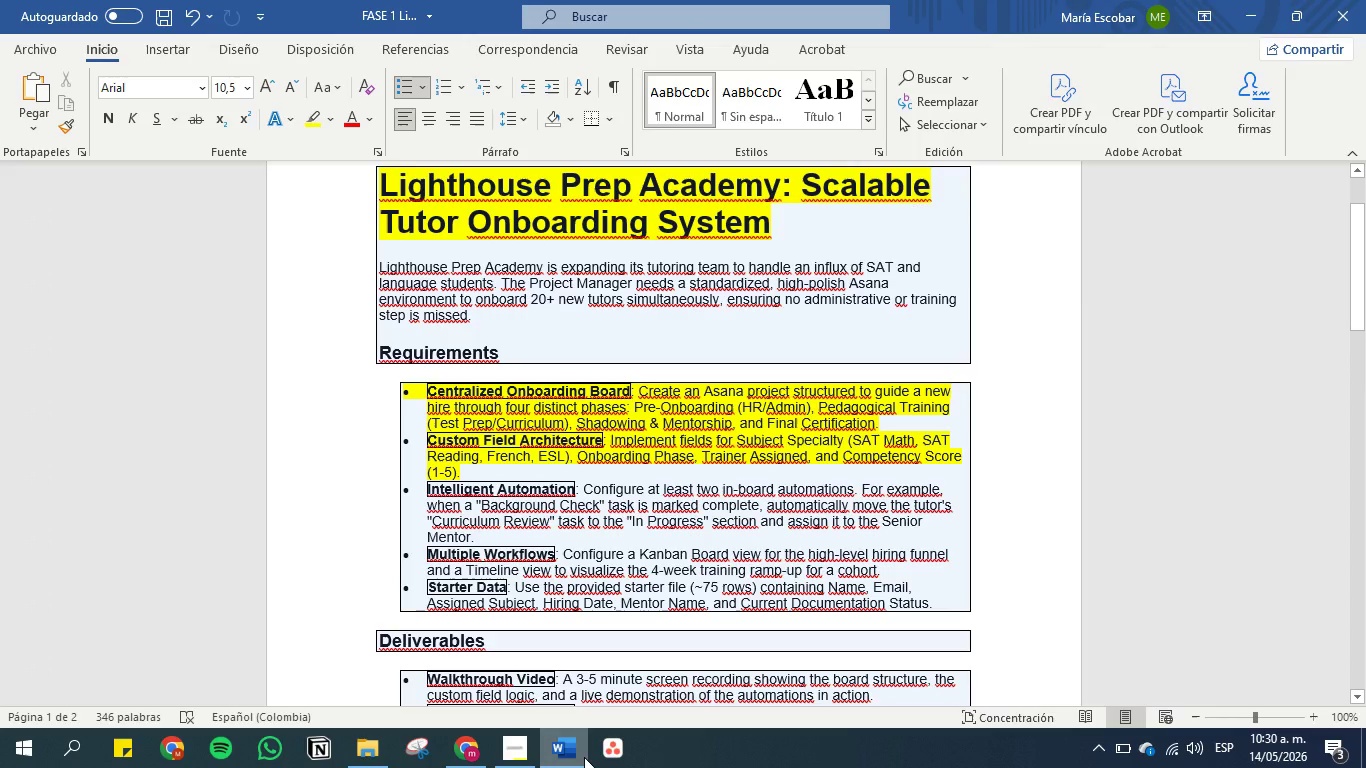 
left_click([584, 757])